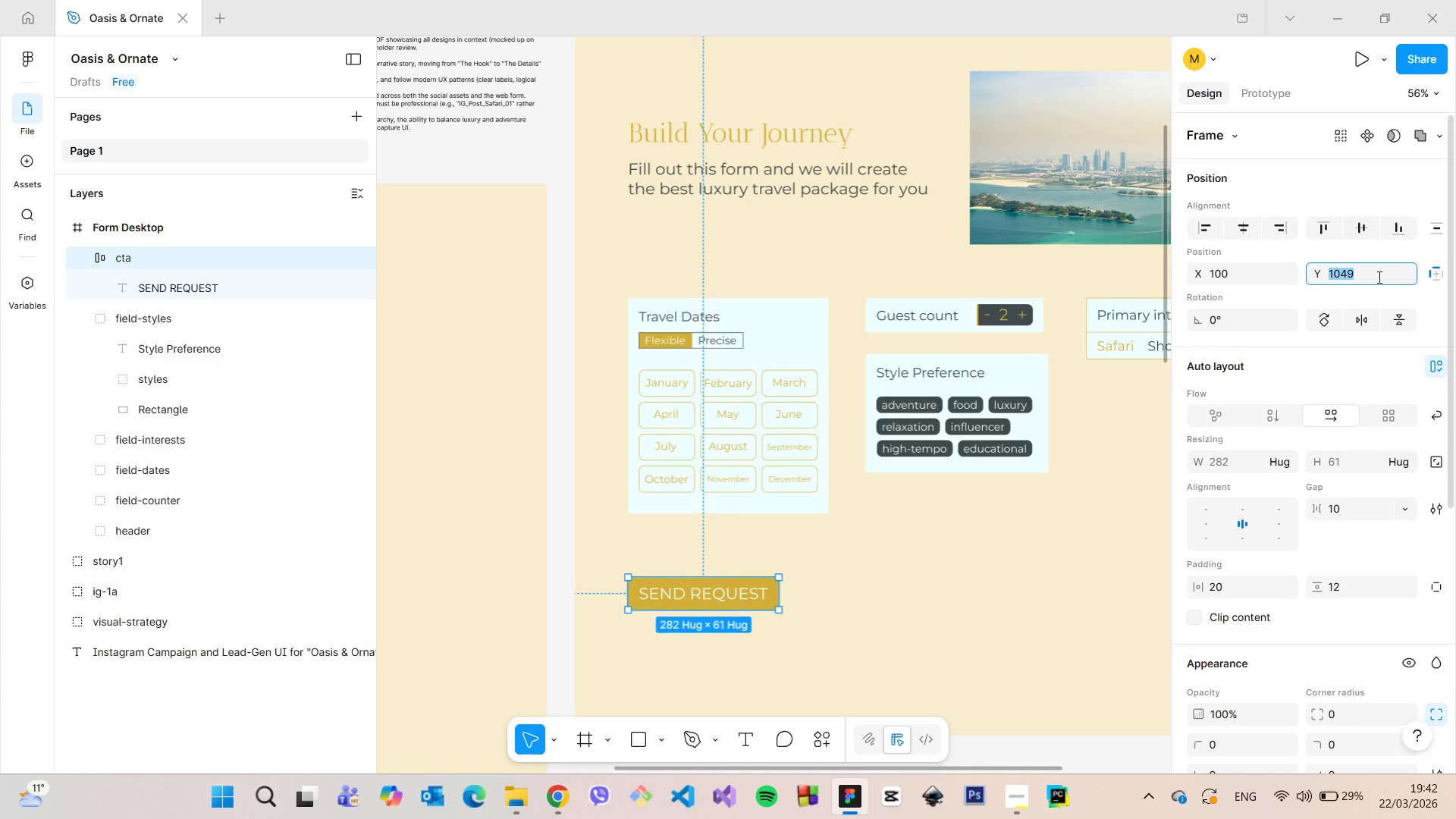 
key(ArrowDown)
 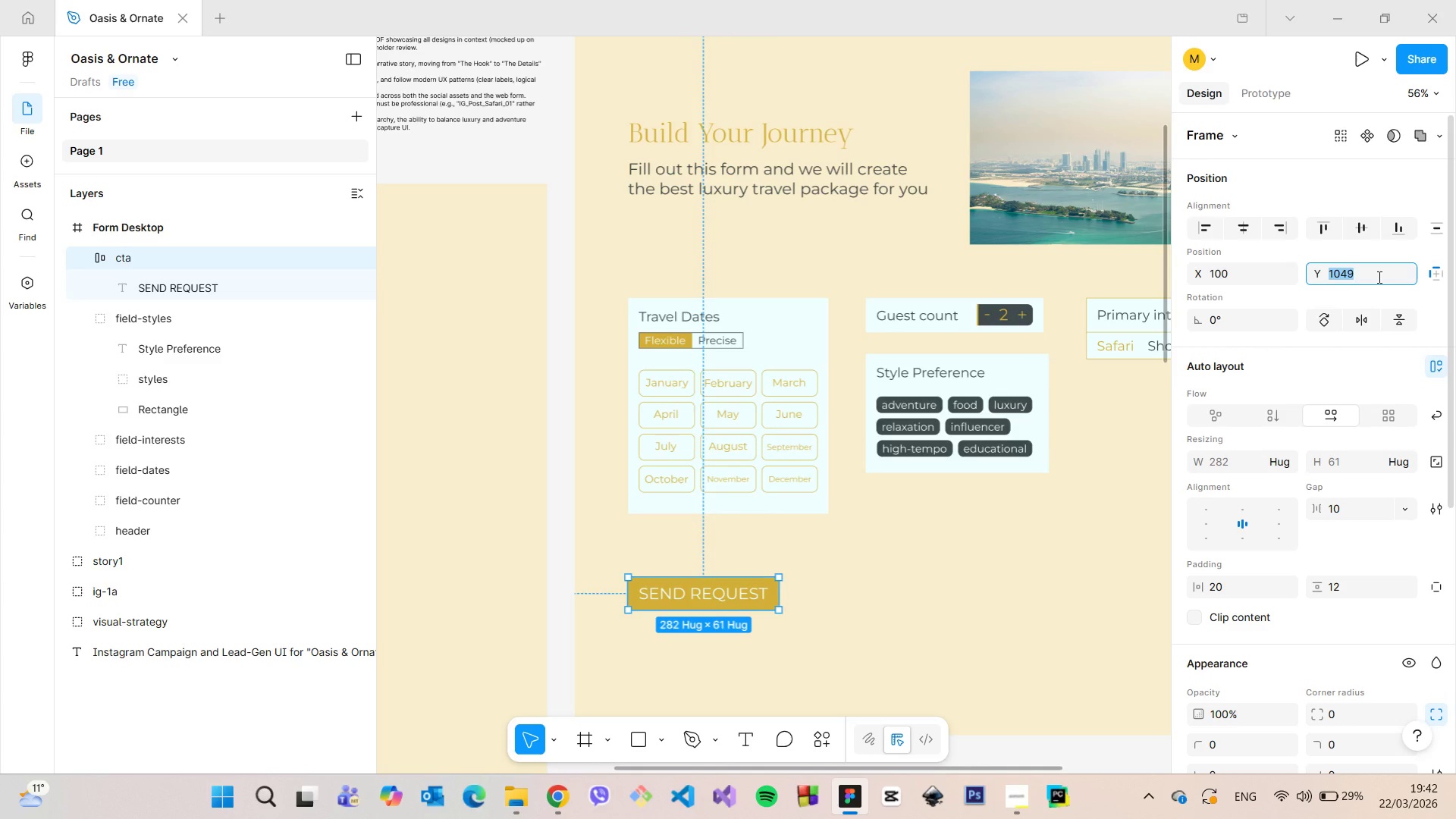 
key(ArrowDown)
 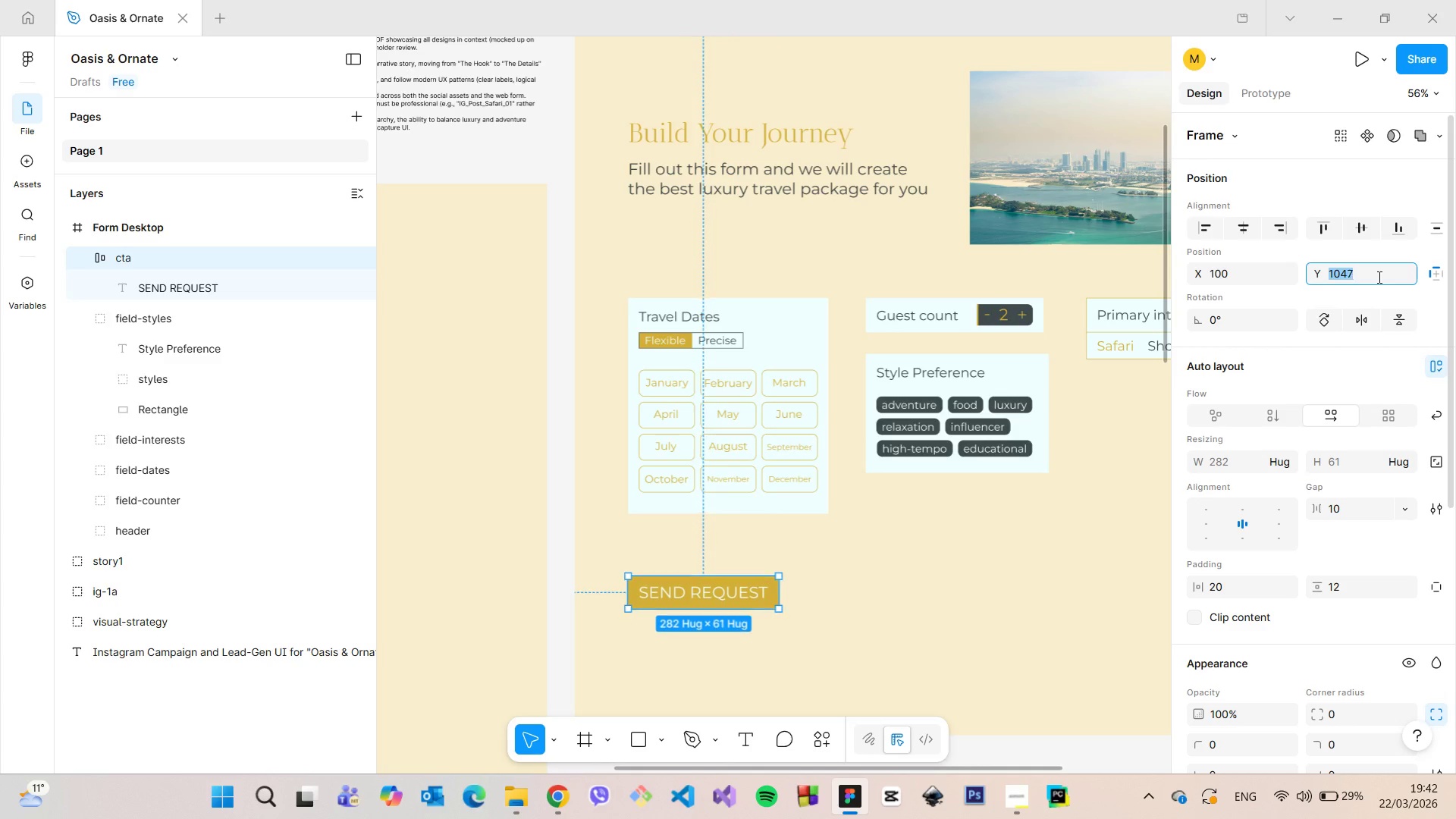 
key(ArrowDown)
 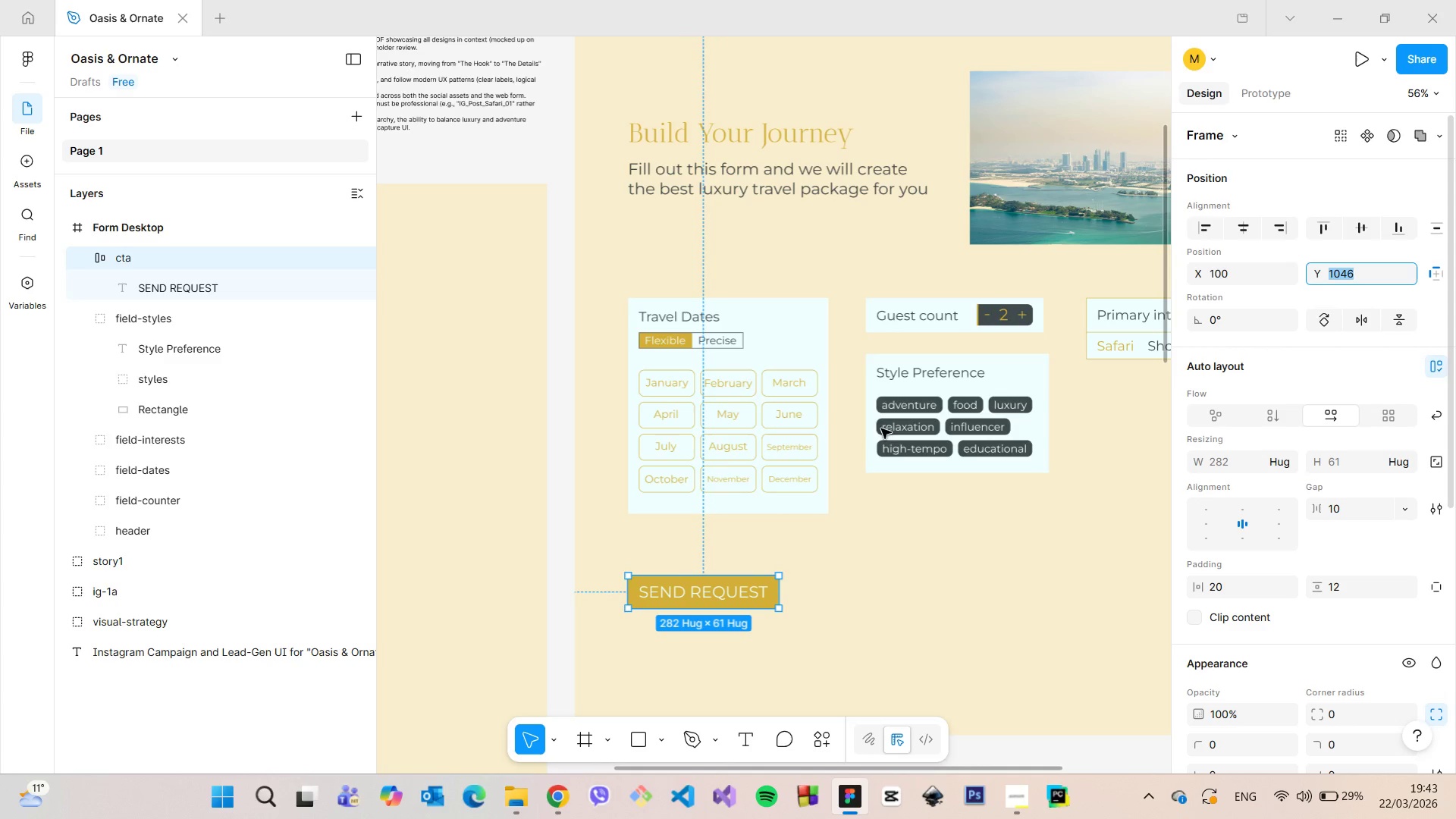 
hold_key(key=AltLeft, duration=1.23)
 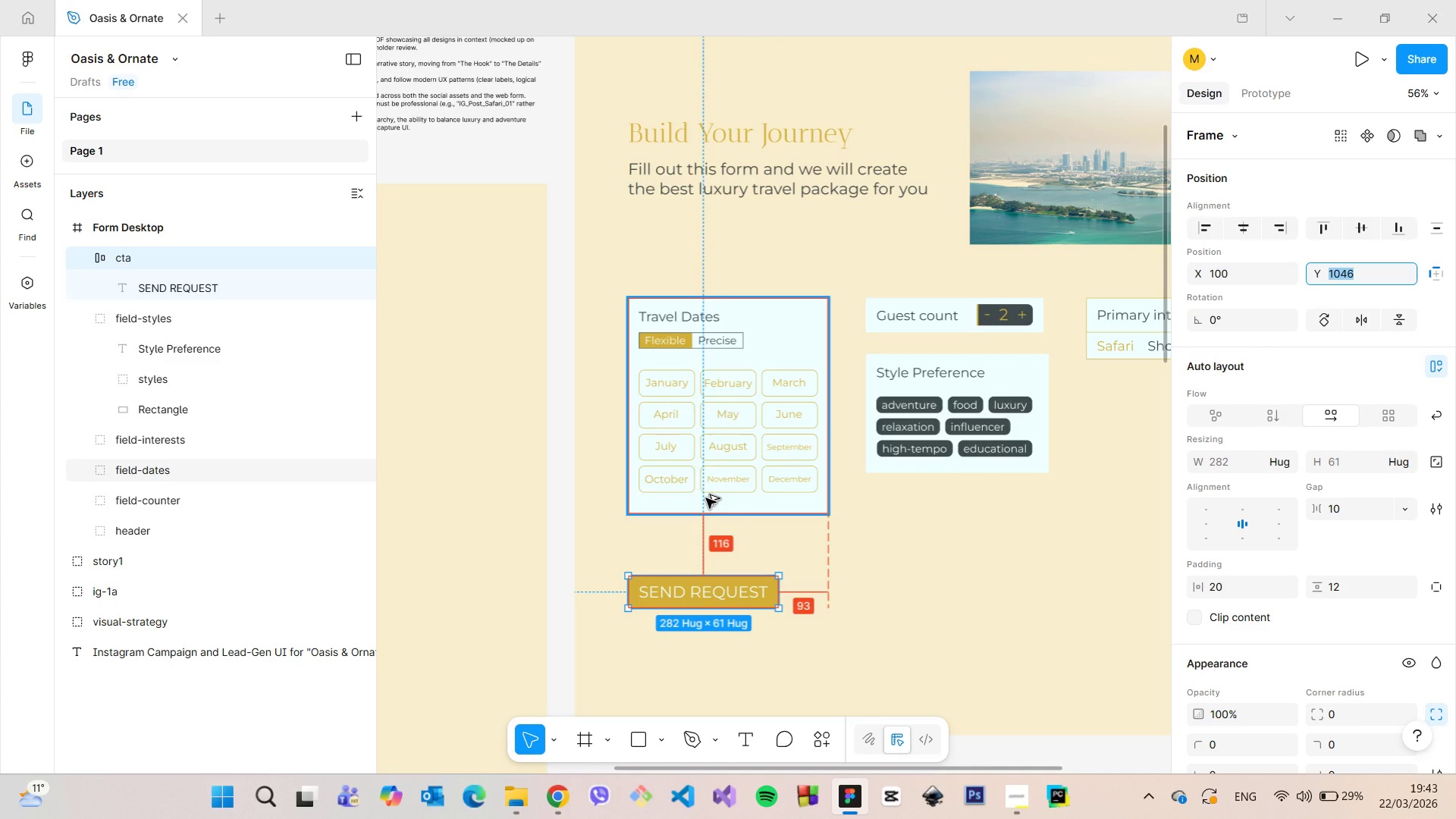 
hold_key(key=AltLeft, duration=2.58)
 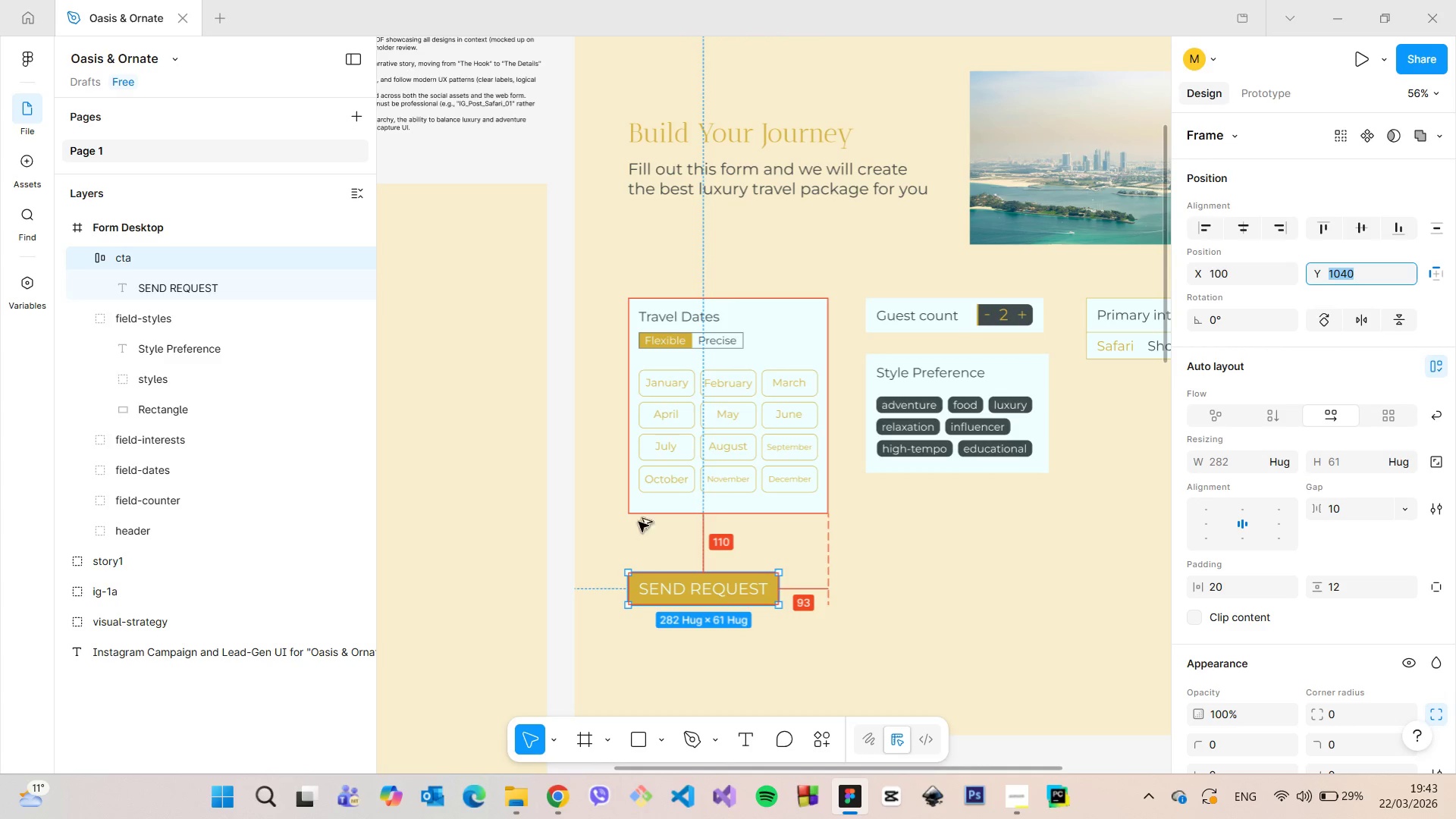 
key(ArrowDown)
 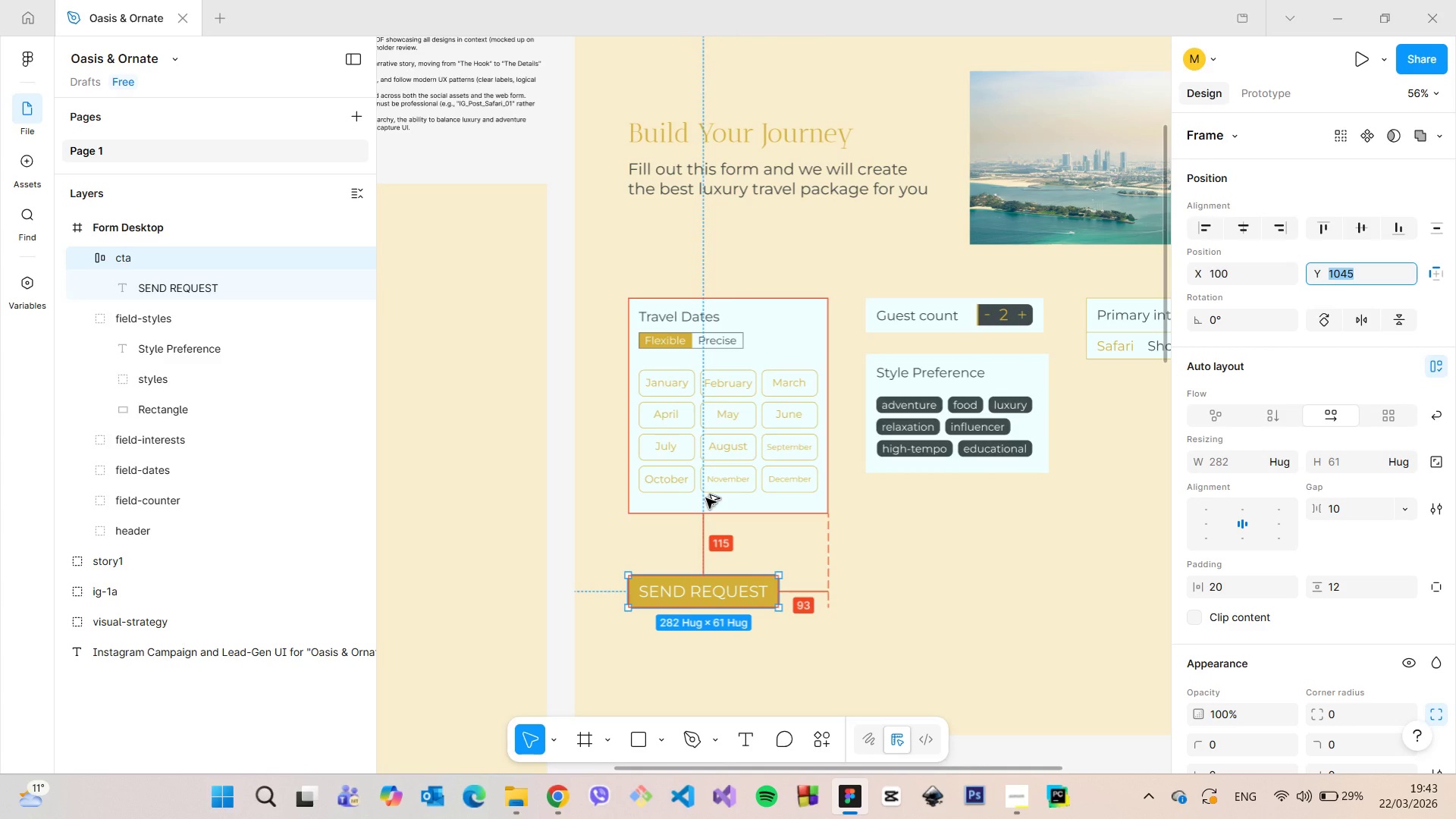 
key(ArrowDown)
 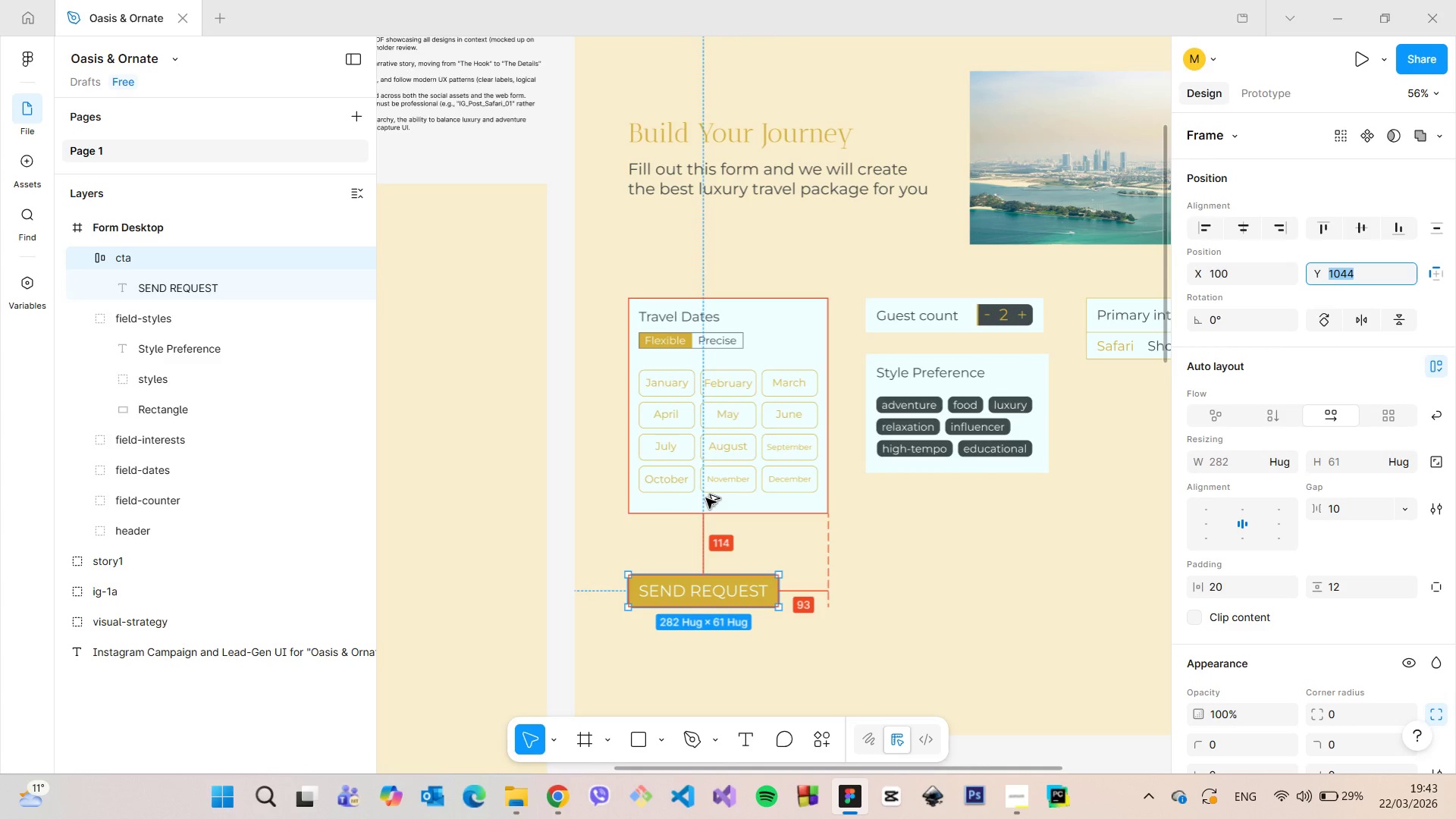 
key(ArrowDown)
 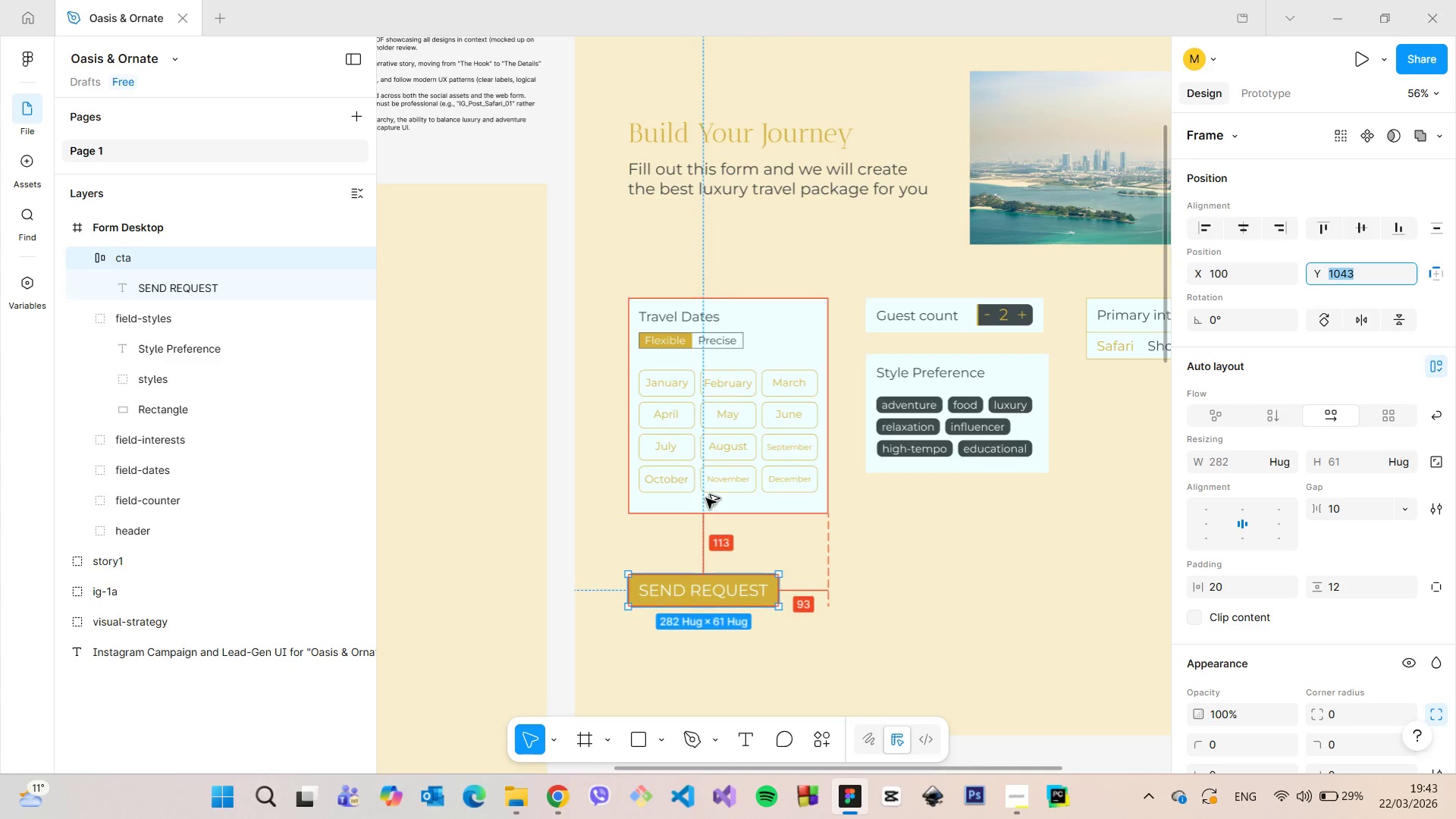 
key(ArrowDown)
 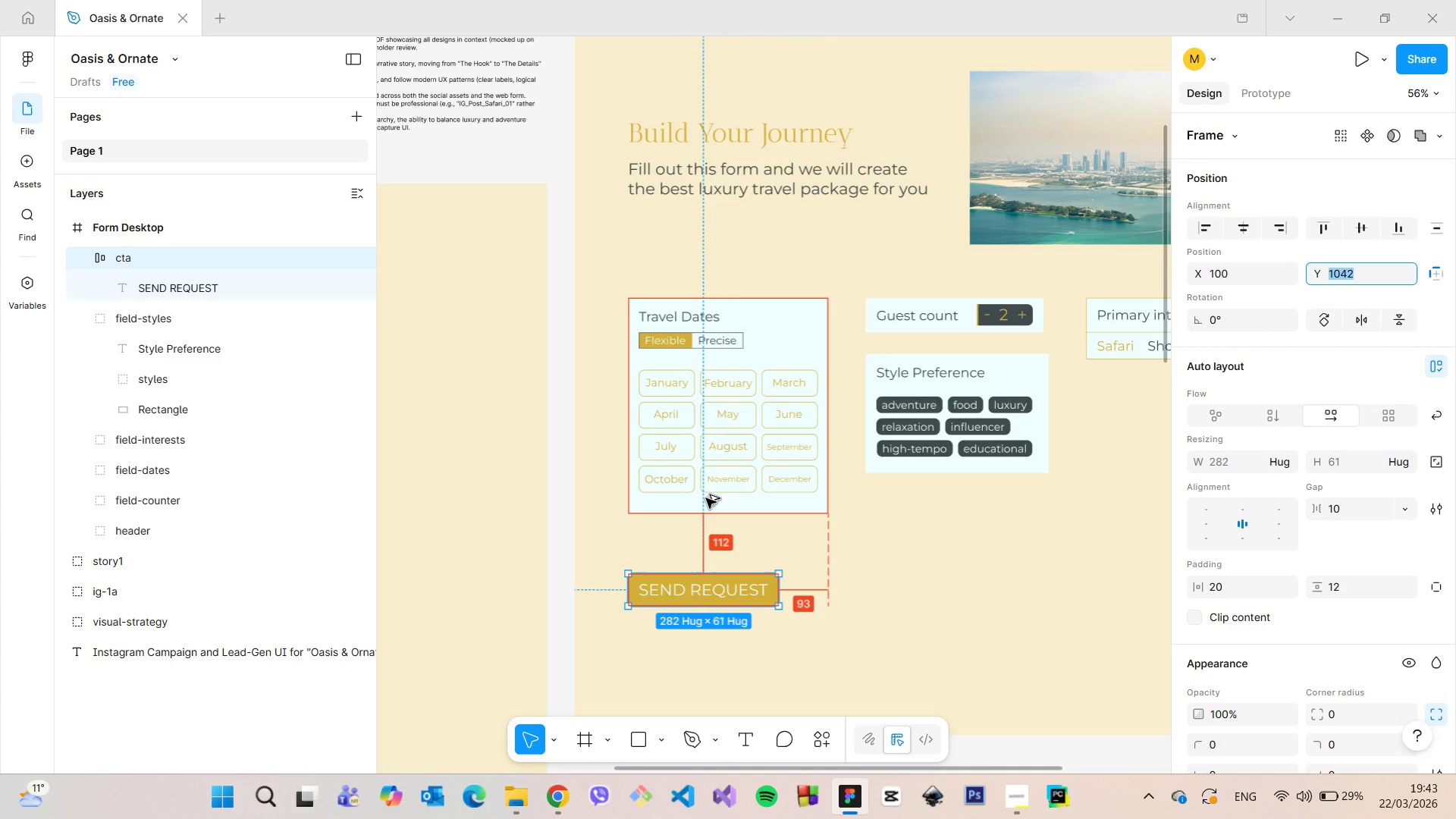 
key(ArrowDown)
 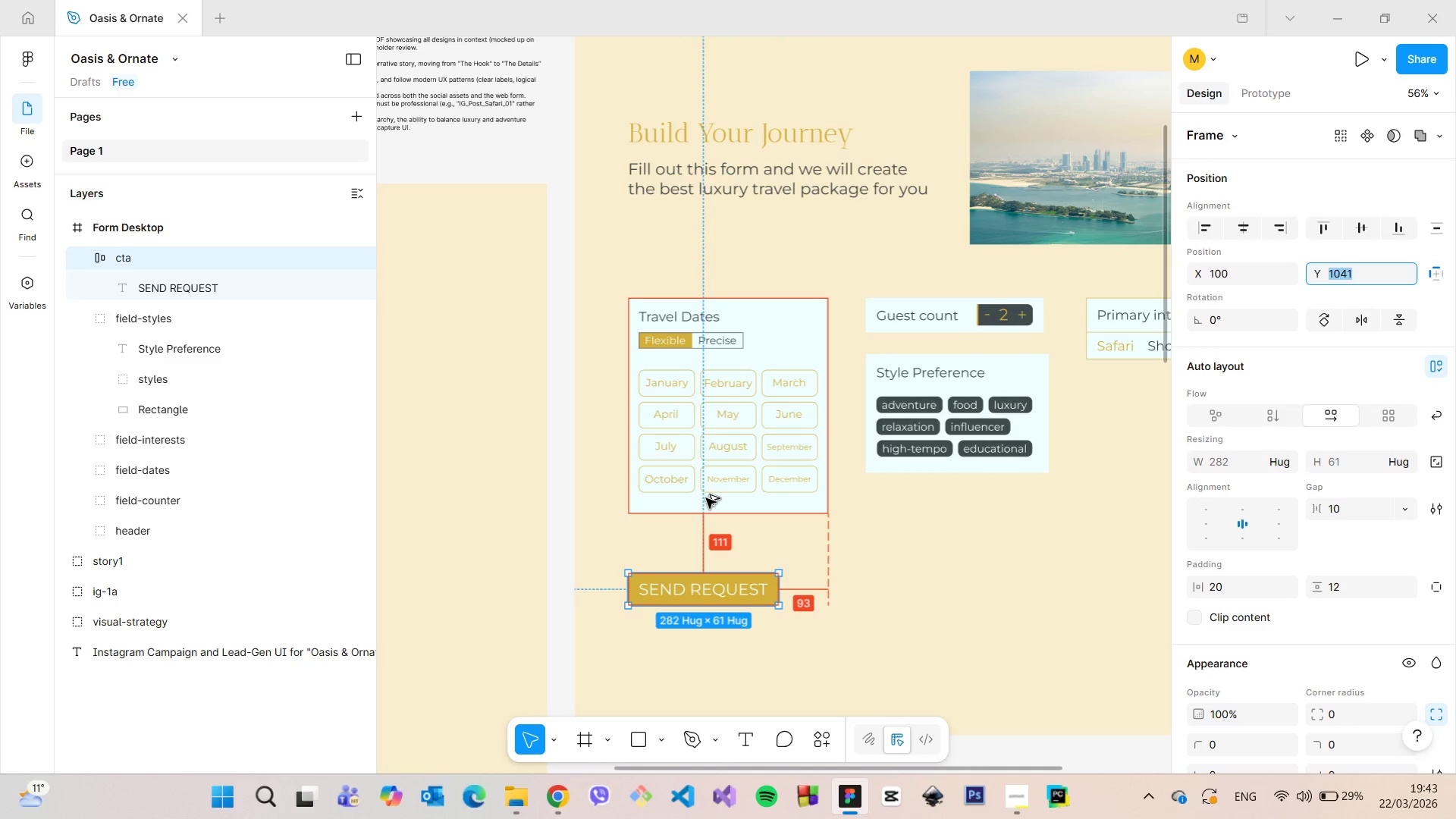 
key(ArrowDown)
 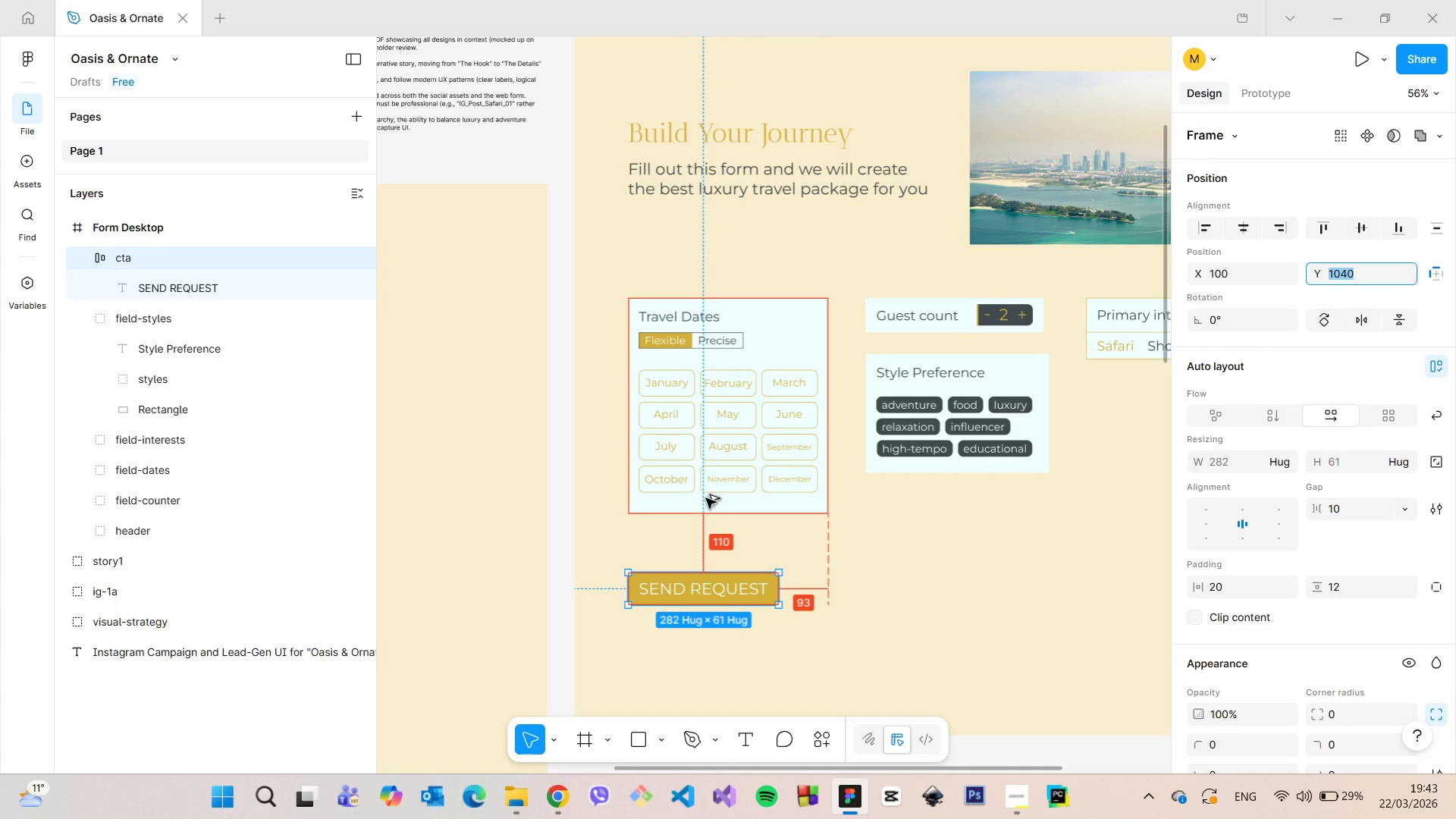 
hold_key(key=AltLeft, duration=1.52)
 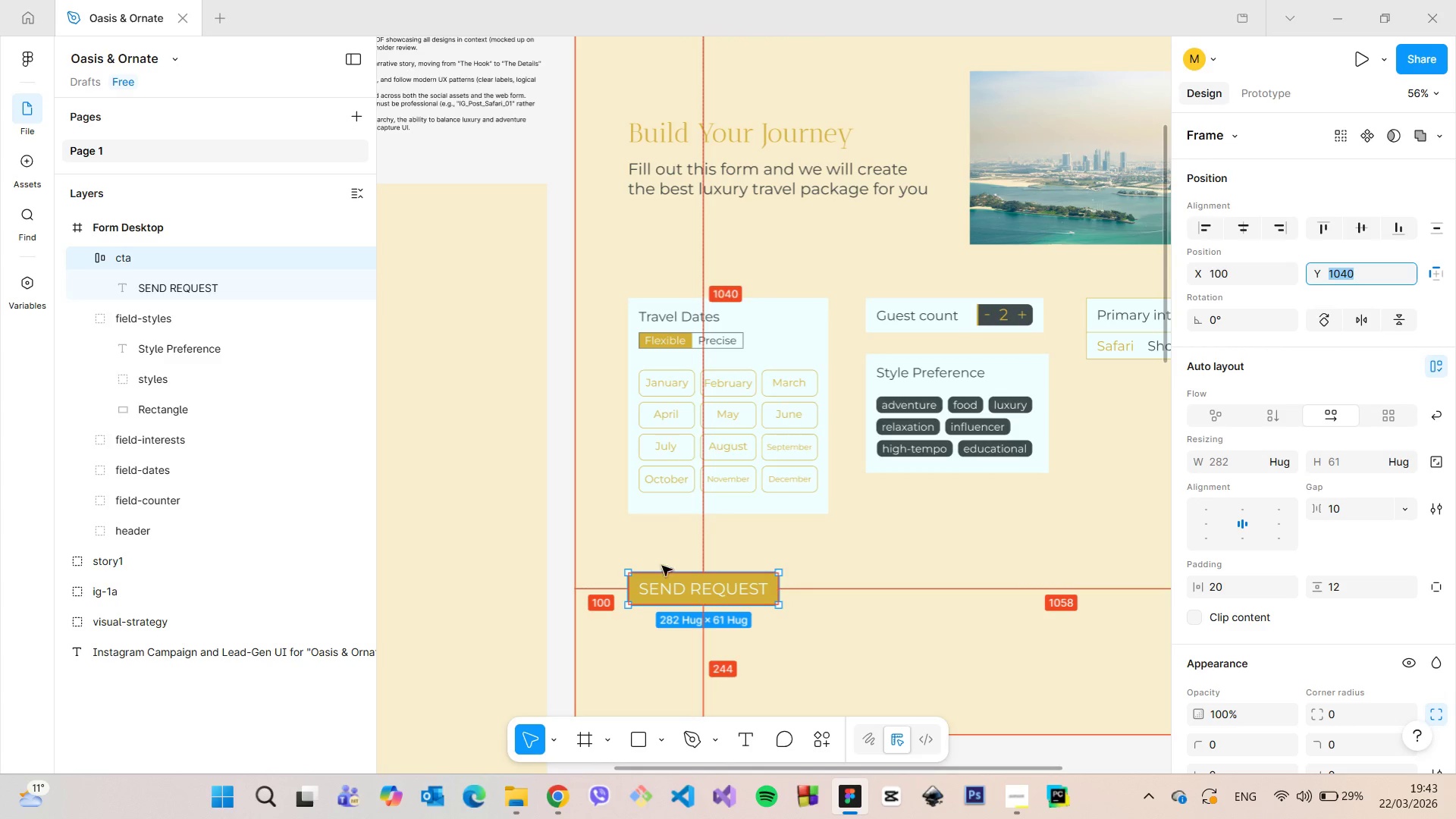 
key(Alt+AltLeft)
 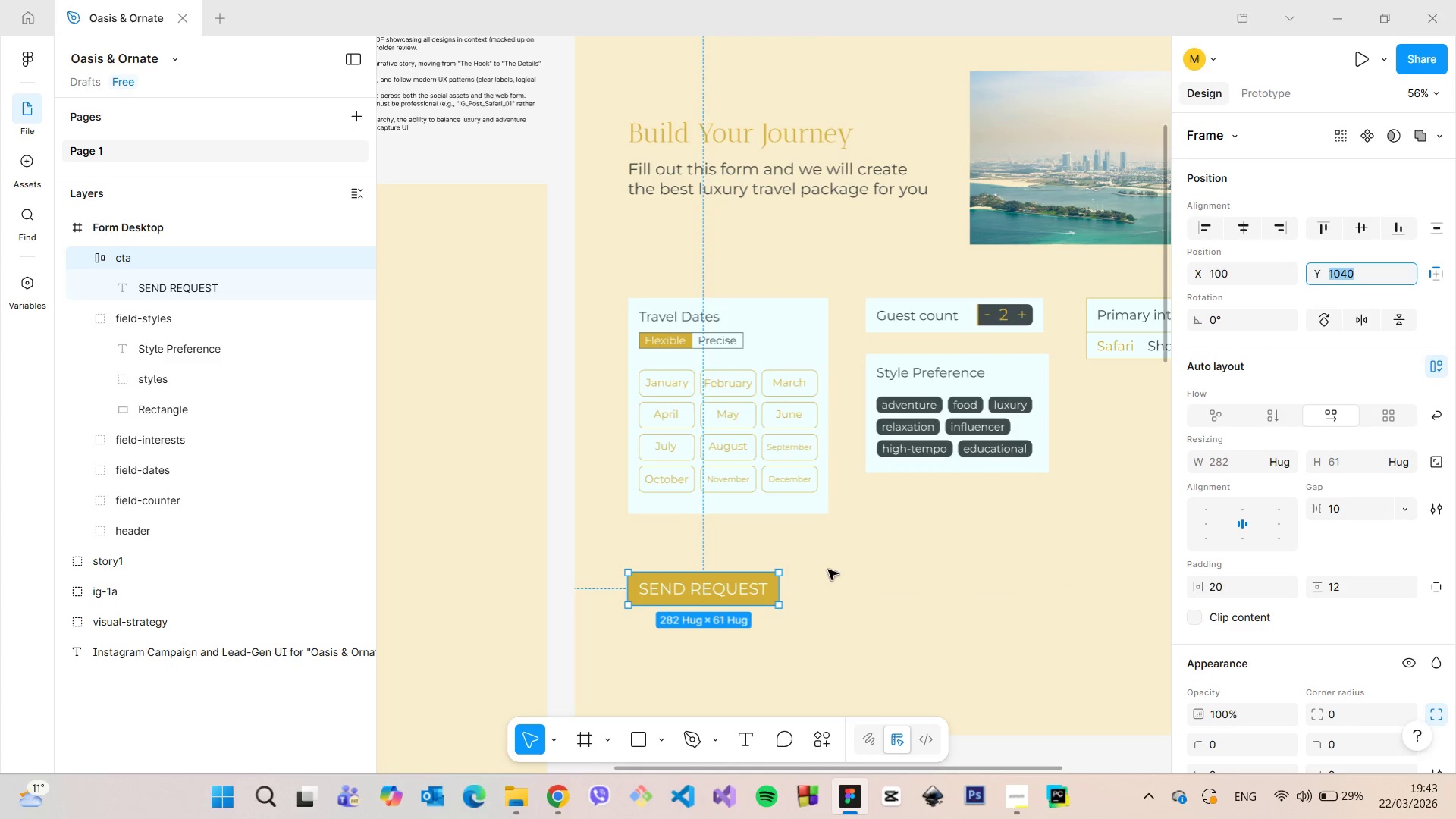 
key(Alt+AltLeft)
 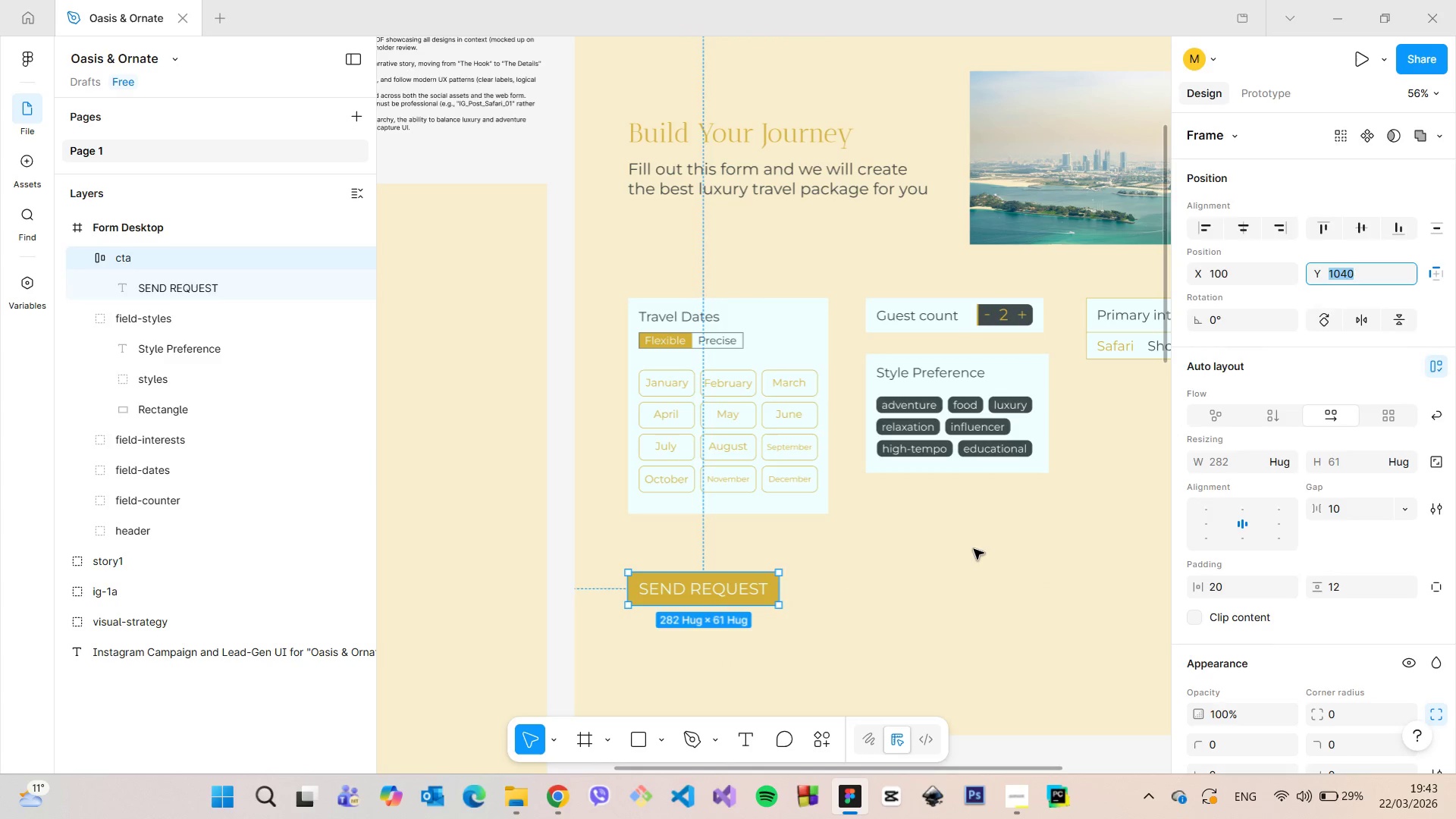 
left_click([974, 549])
 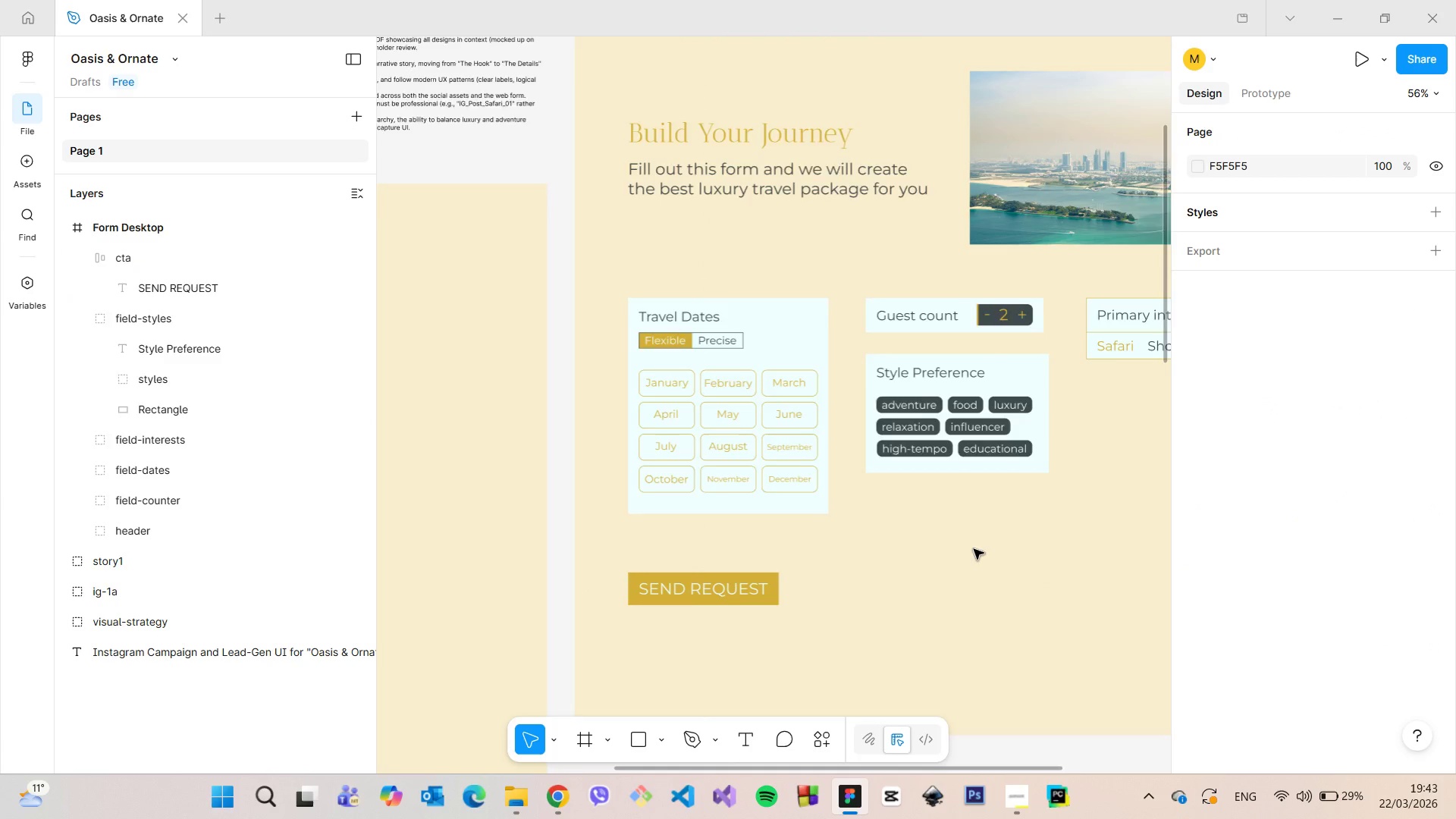 
scroll: coordinate [974, 549], scroll_direction: down, amount: 4.0
 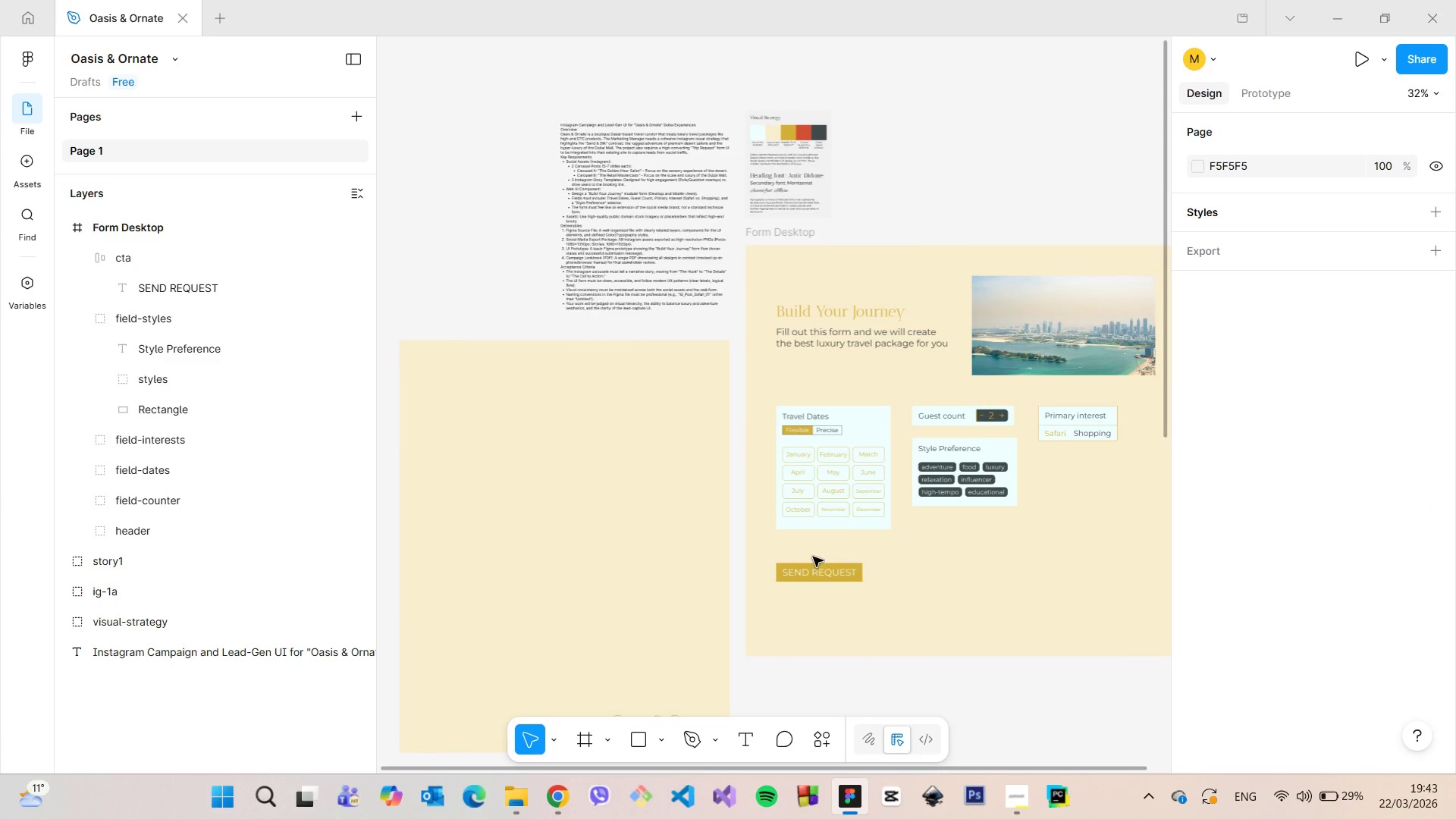 
left_click([819, 571])
 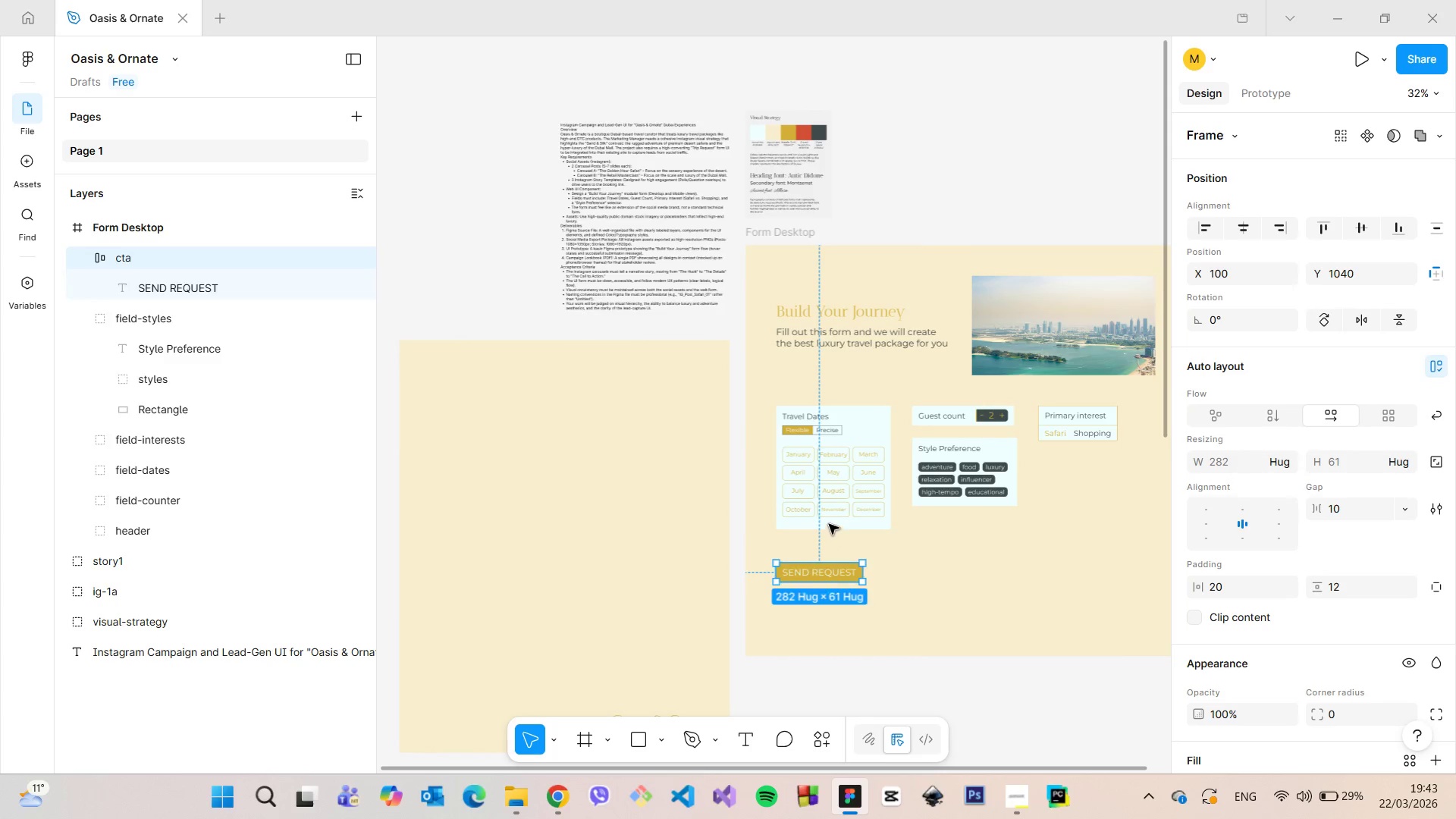 
hold_key(key=AltLeft, duration=0.56)
 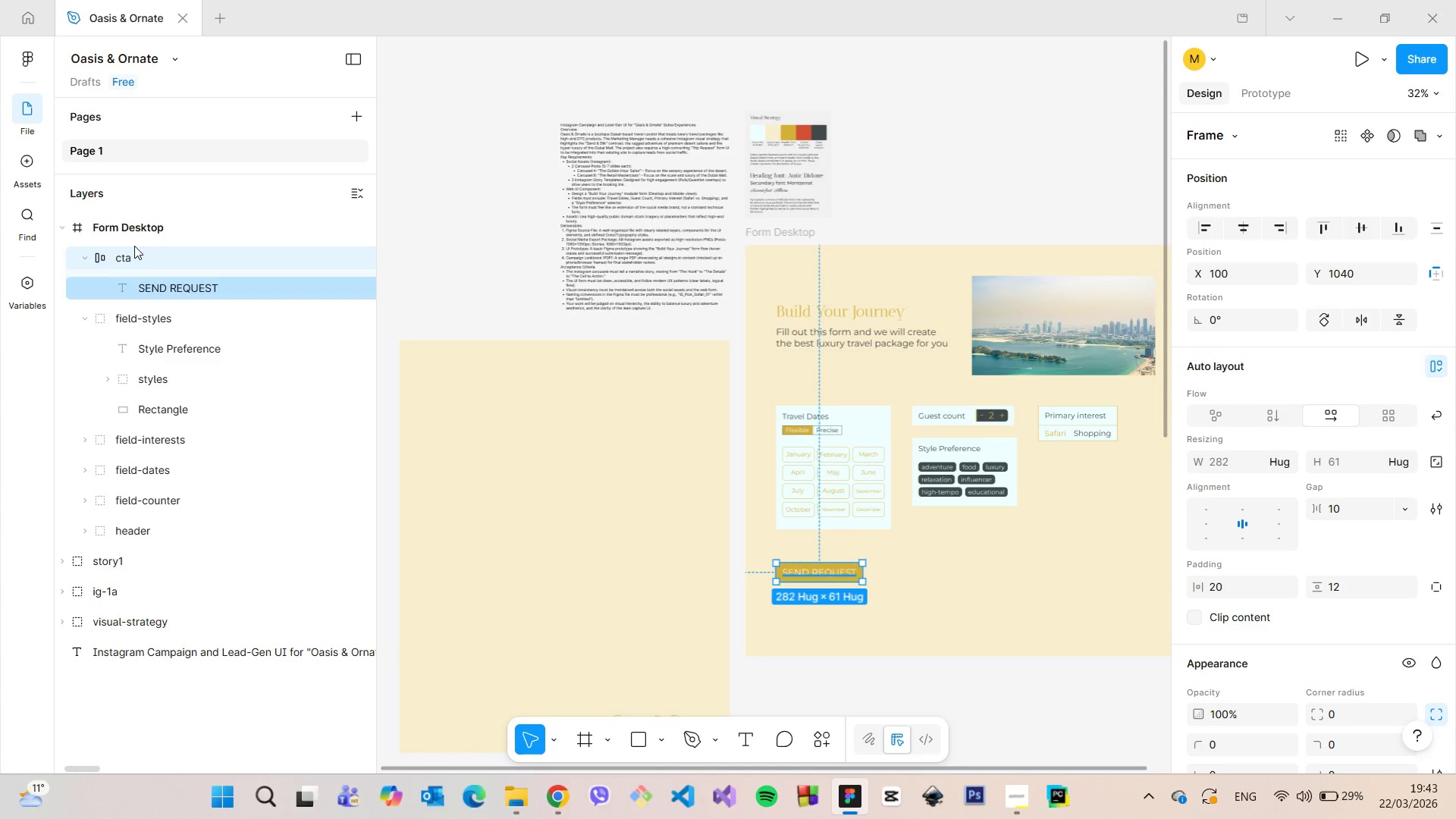 
left_click([86, 253])
 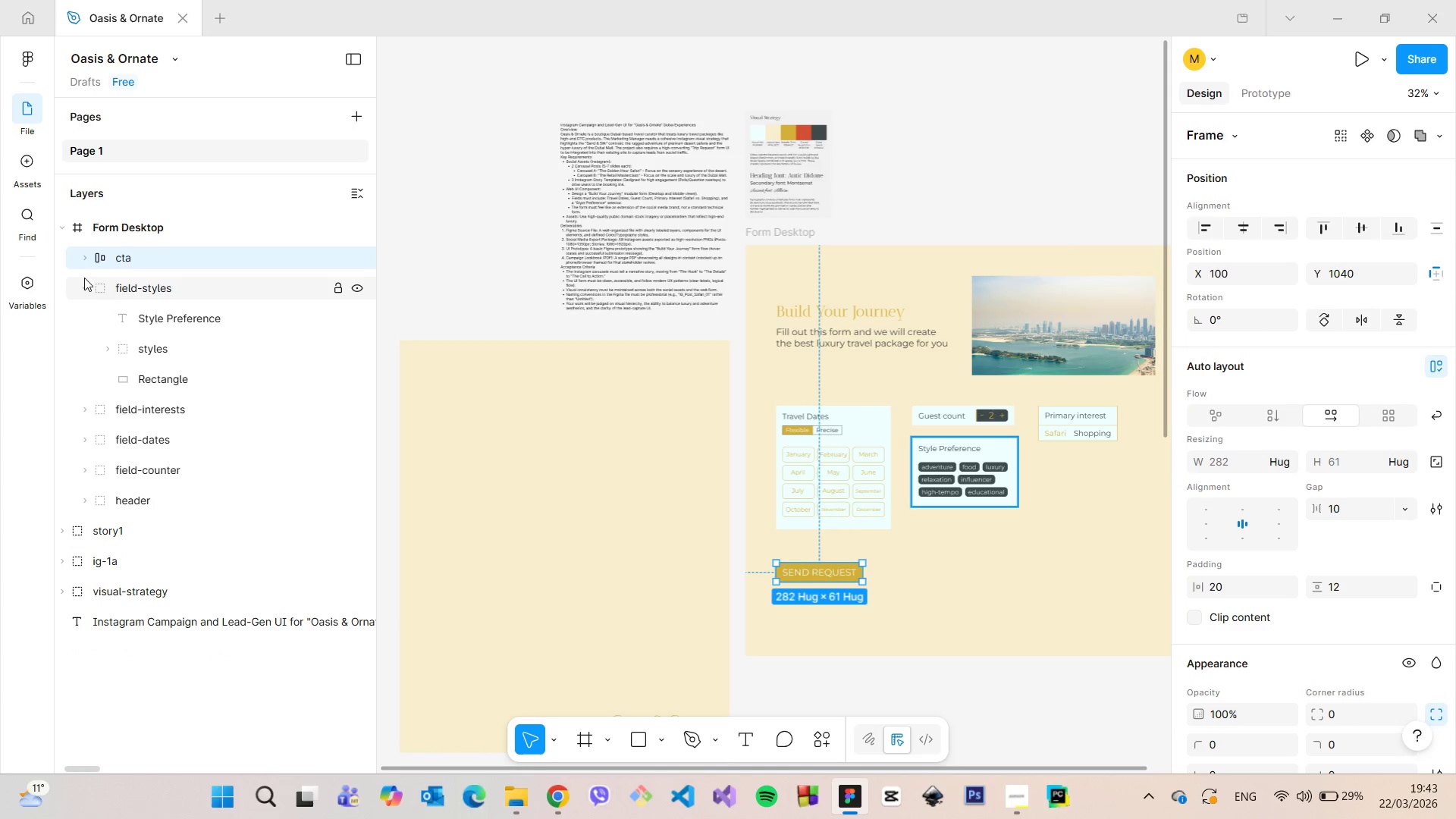 
left_click([84, 281])
 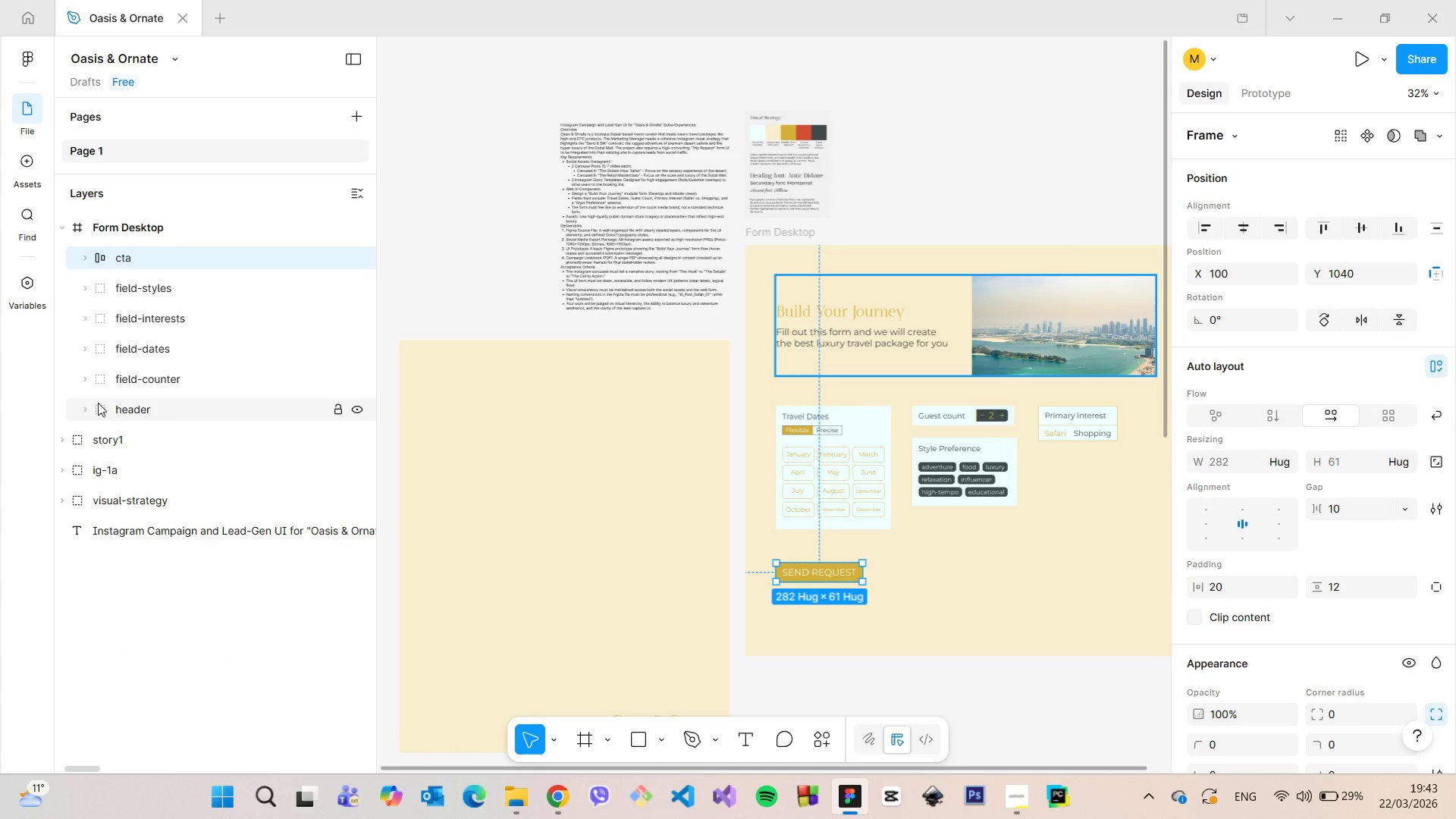 
scroll: coordinate [1085, 492], scroll_direction: down, amount: 8.0
 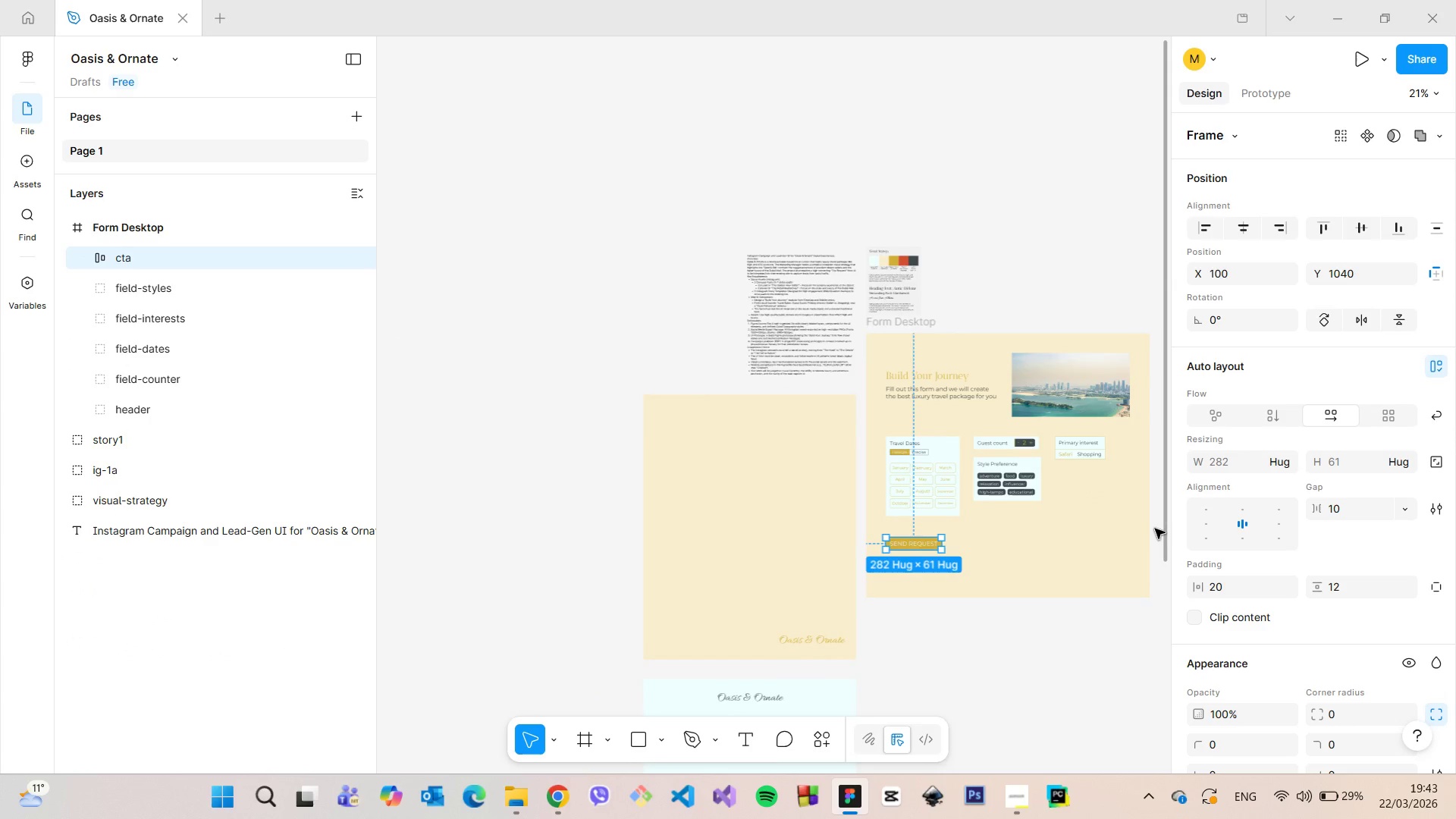 
scroll: coordinate [1153, 529], scroll_direction: up, amount: 3.0
 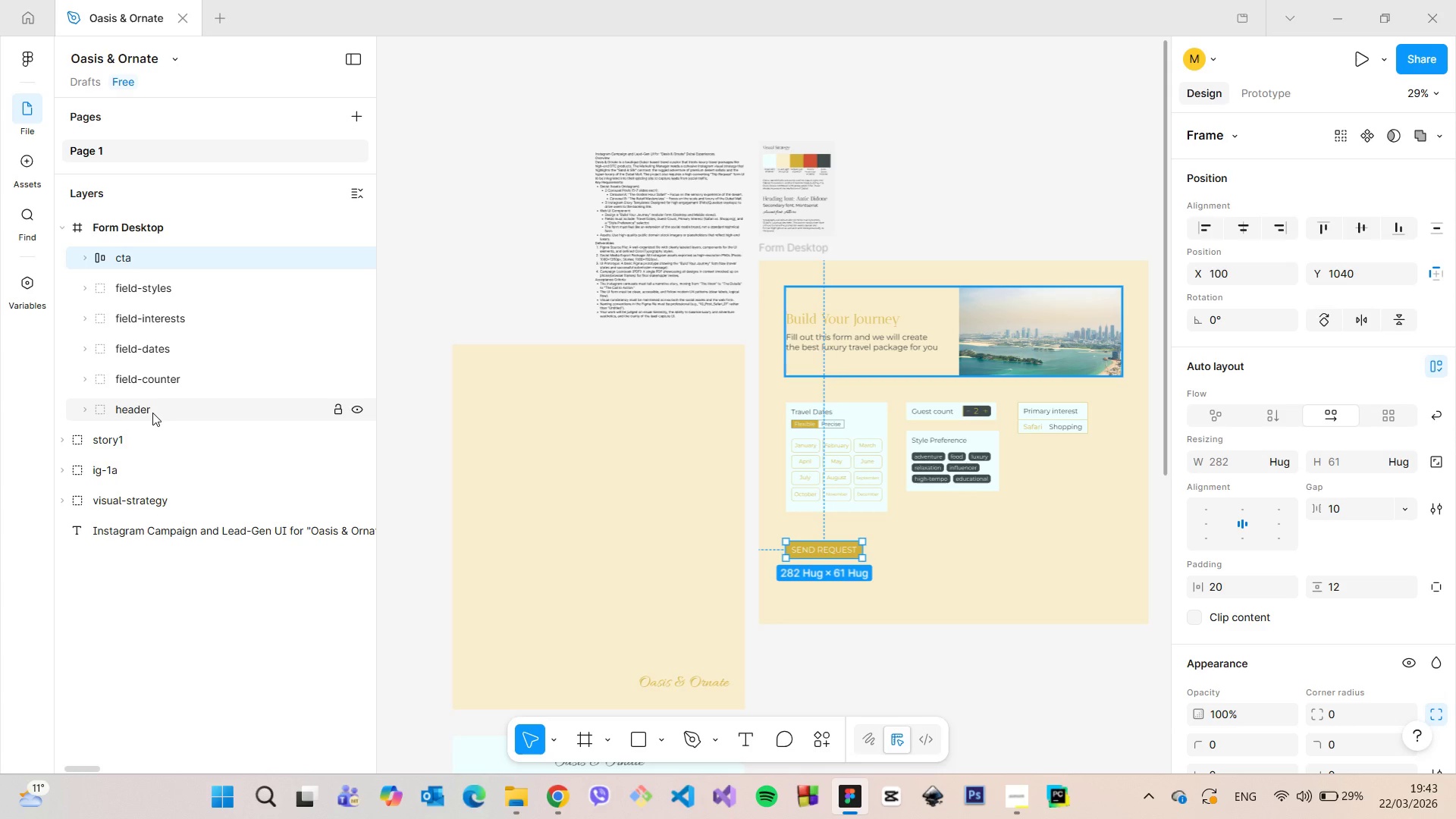 
wait(5.88)
 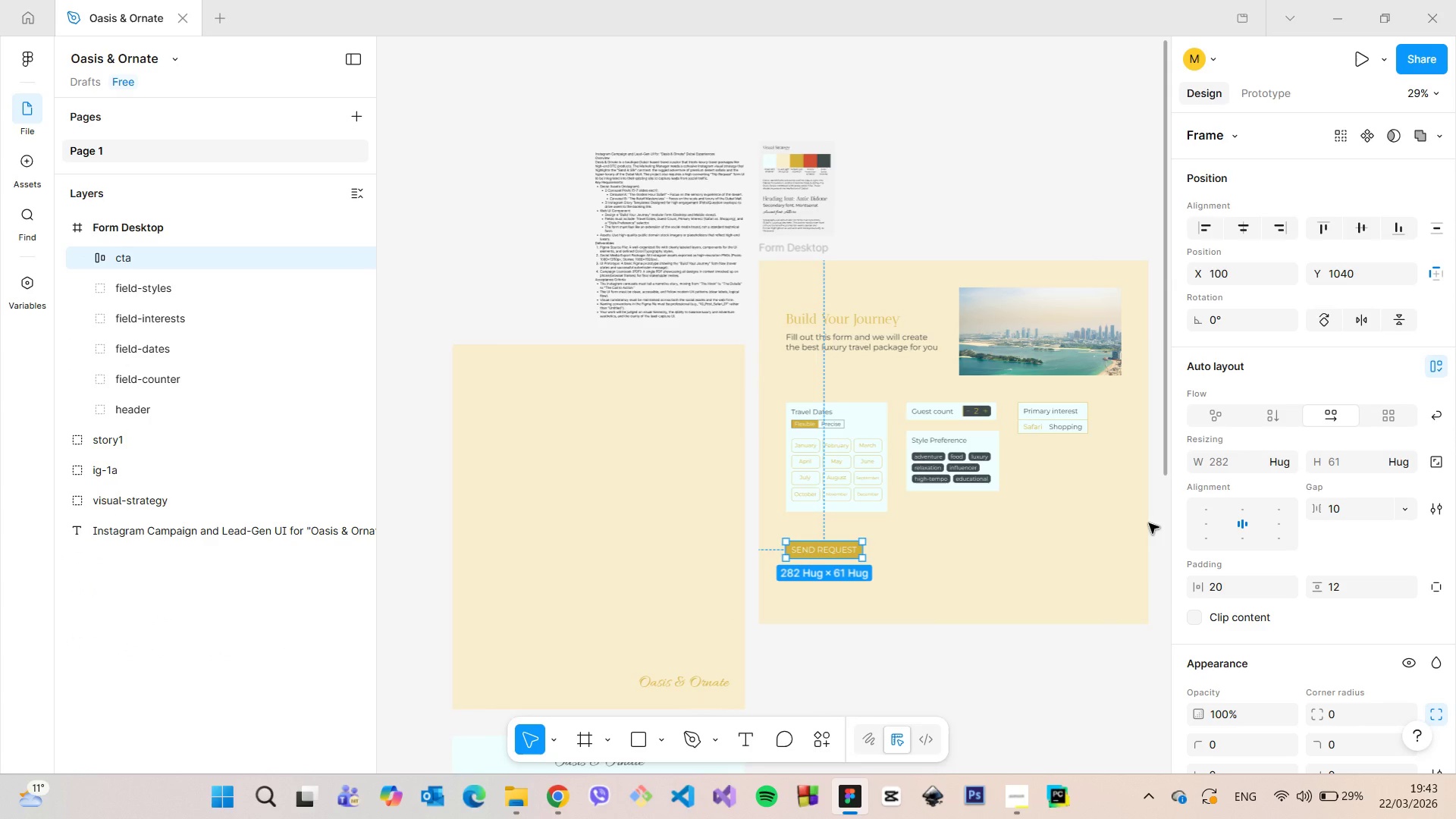 
left_click([155, 233])
 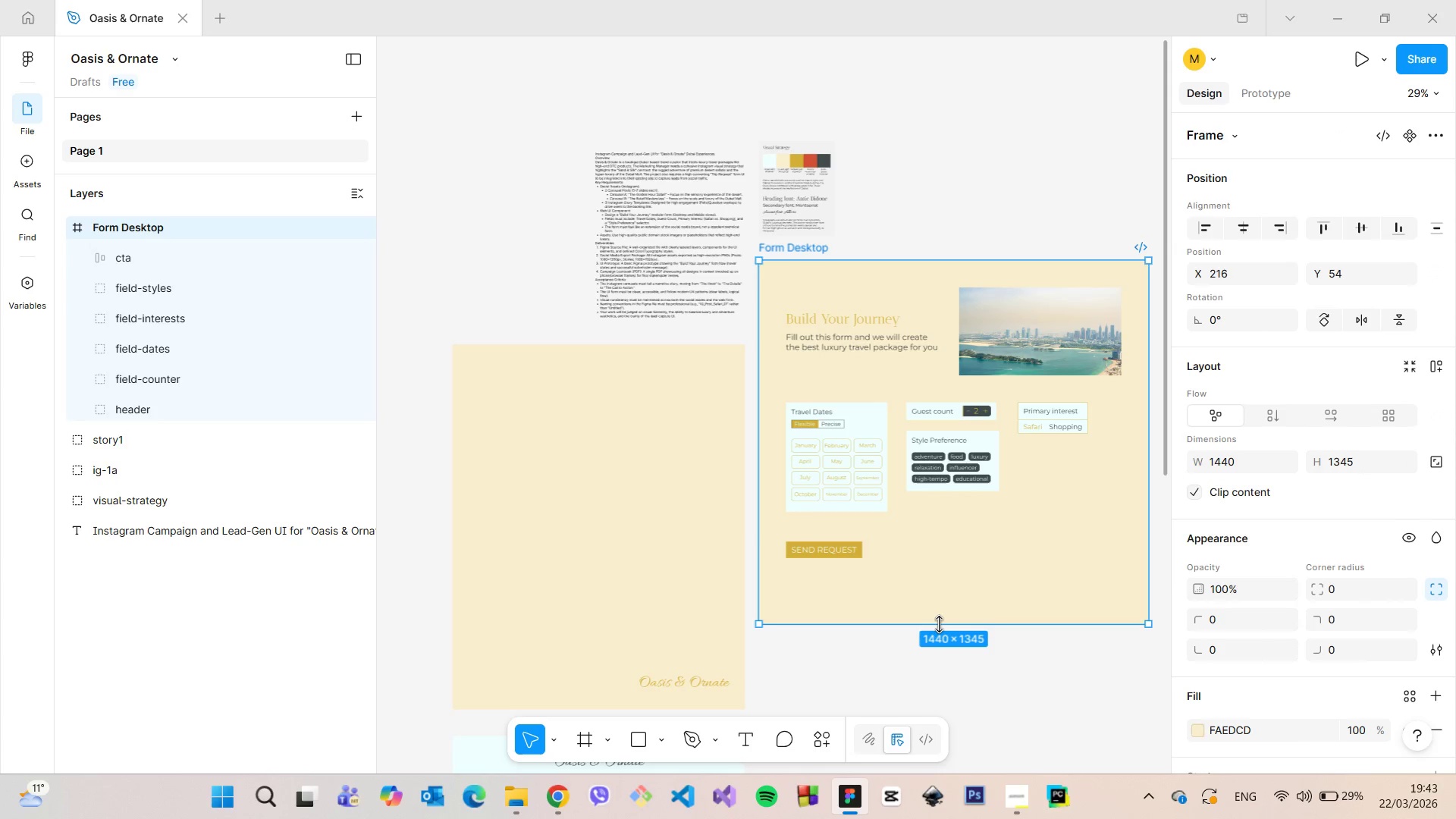 
hold_key(key=ControlLeft, duration=0.98)
left_click_drag(start_coordinate=[939, 624], to_coordinate=[939, 591])
 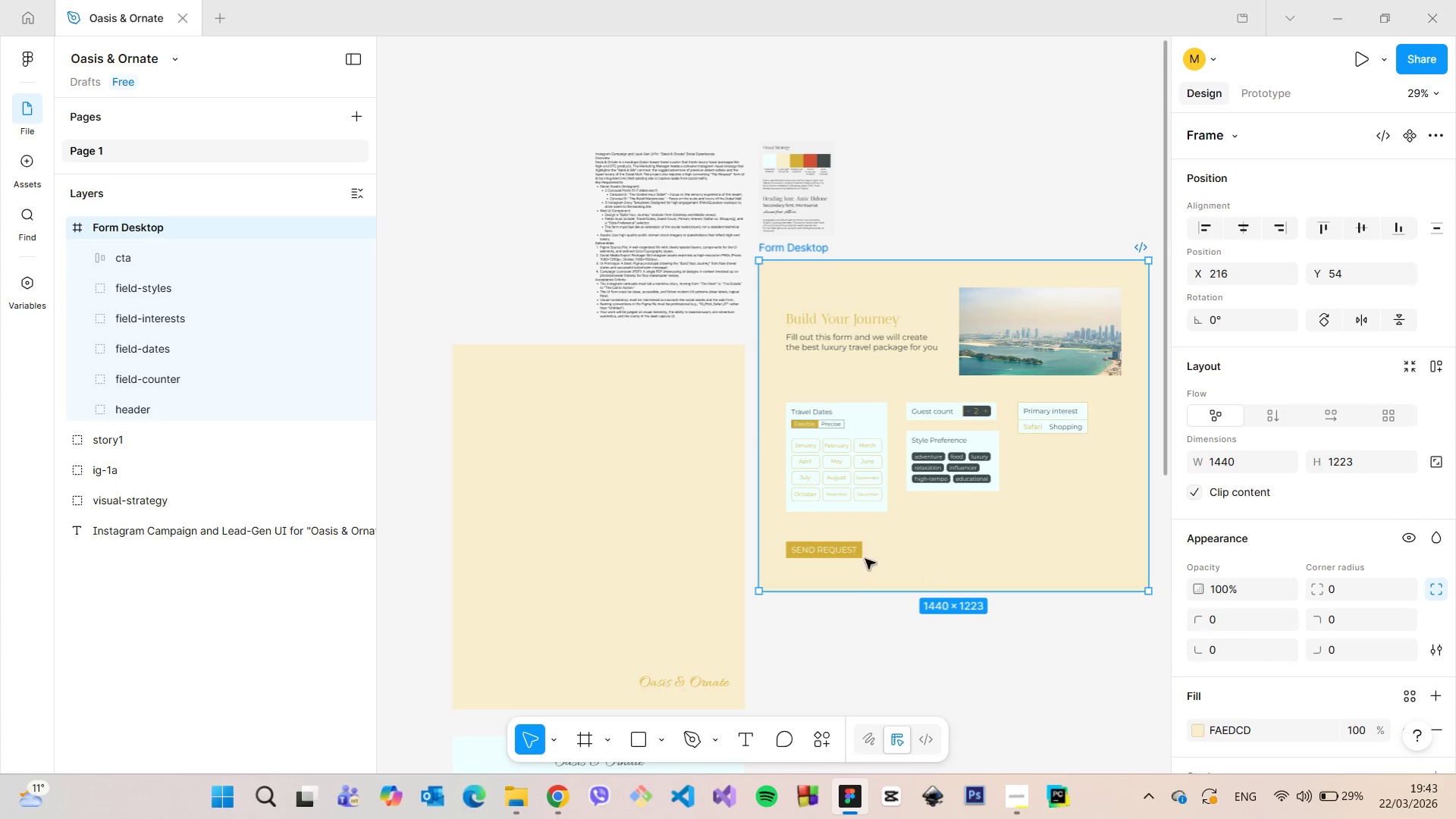 
hold_key(key=AltLeft, duration=0.67)
 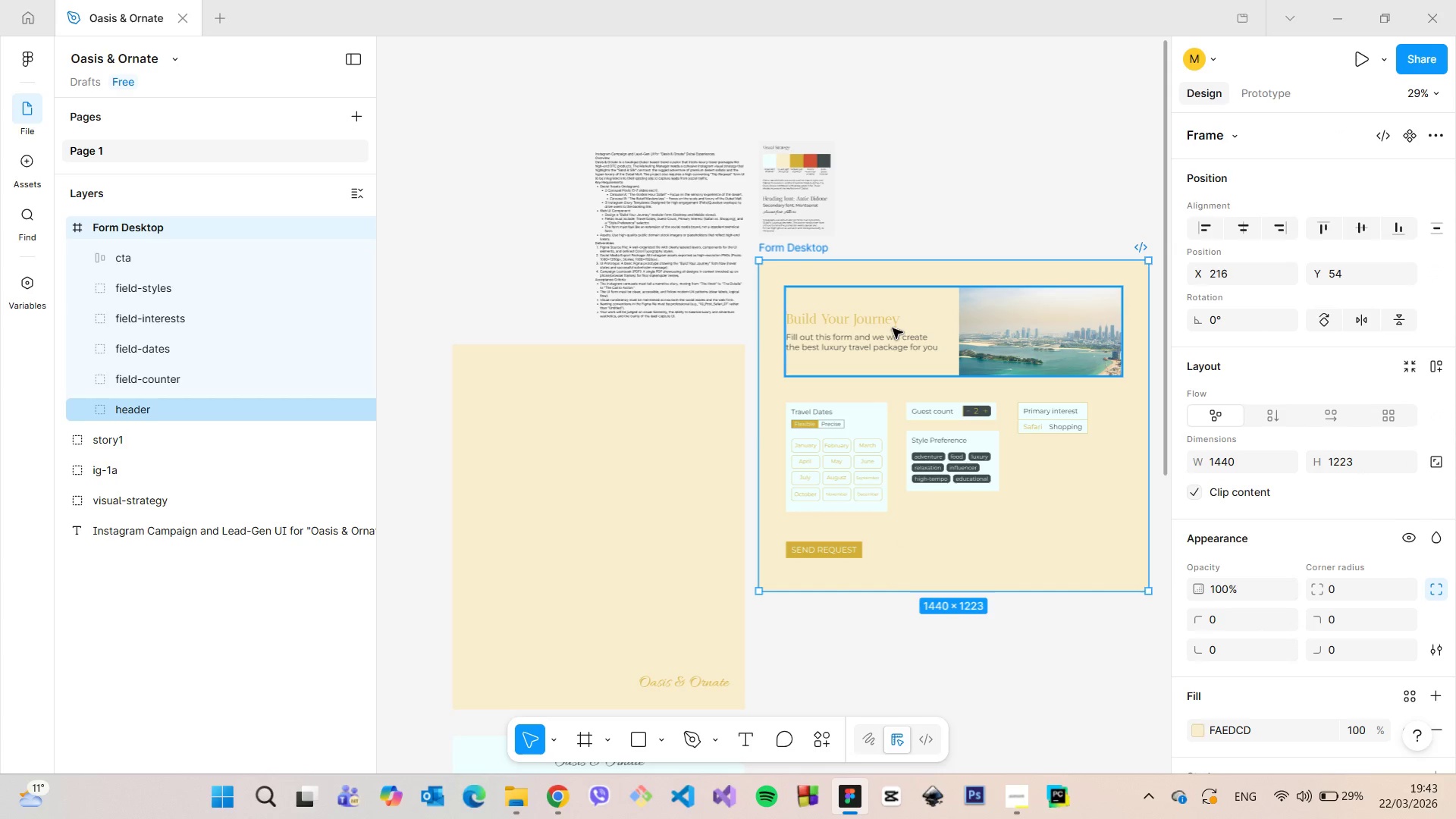 
left_click([893, 328])
 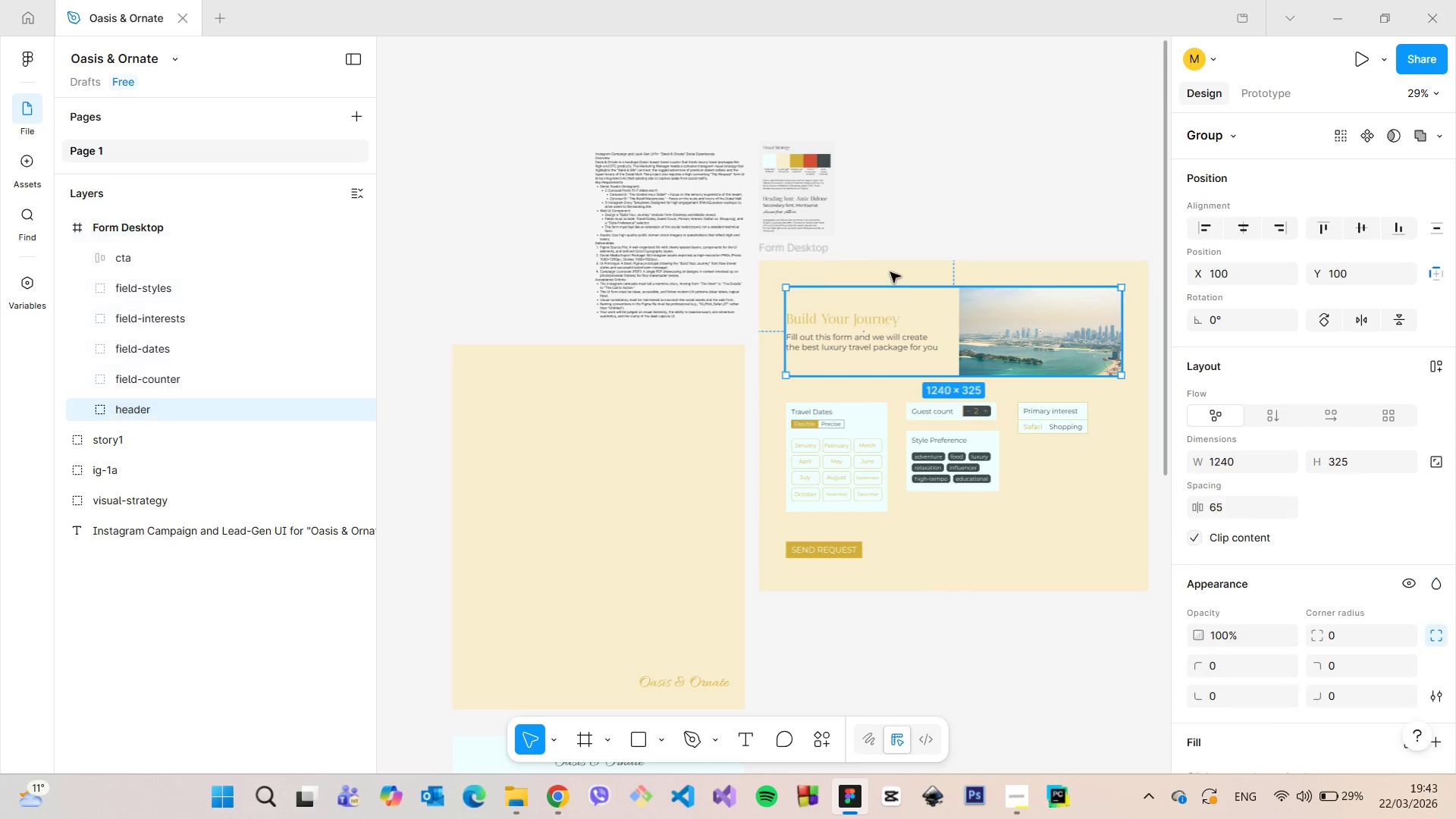 
hold_key(key=AltLeft, duration=0.42)
 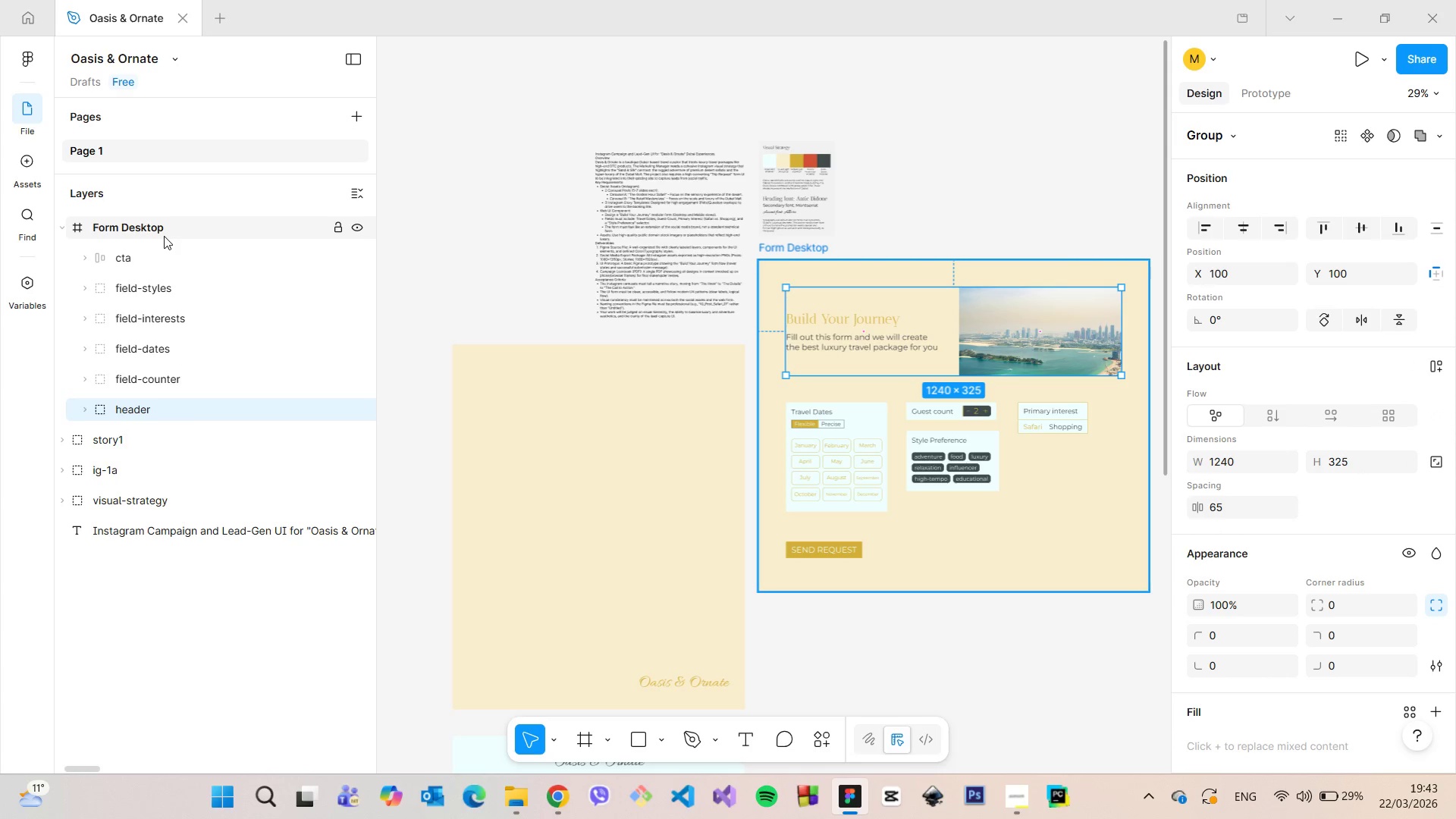 
scroll: coordinate [639, 455], scroll_direction: up, amount: 21.0
 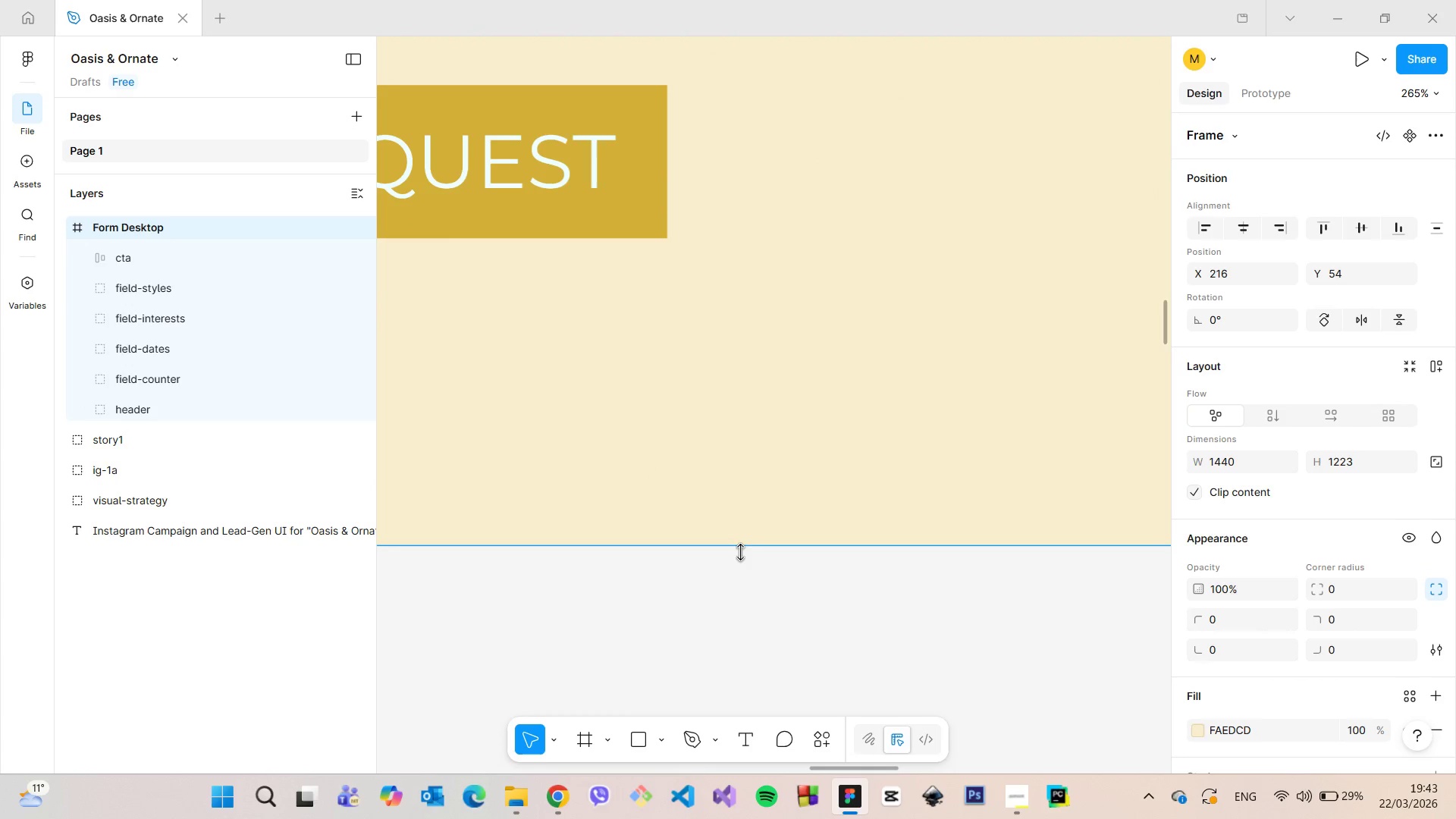 
hold_key(key=ControlLeft, duration=0.81)
left_click_drag(start_coordinate=[735, 543], to_coordinate=[733, 531])
 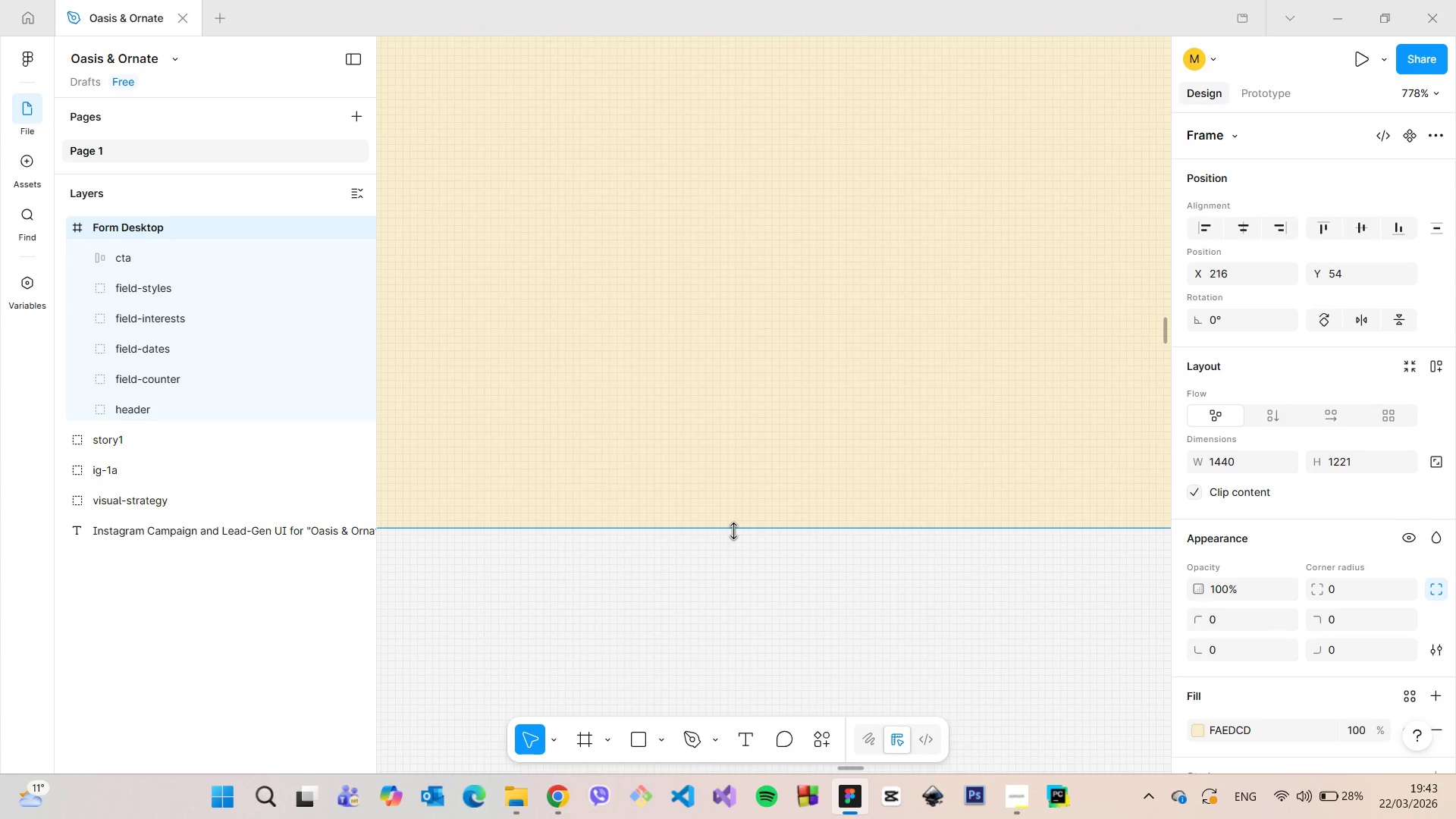 
scroll: coordinate [735, 546], scroll_direction: up, amount: 11.0
 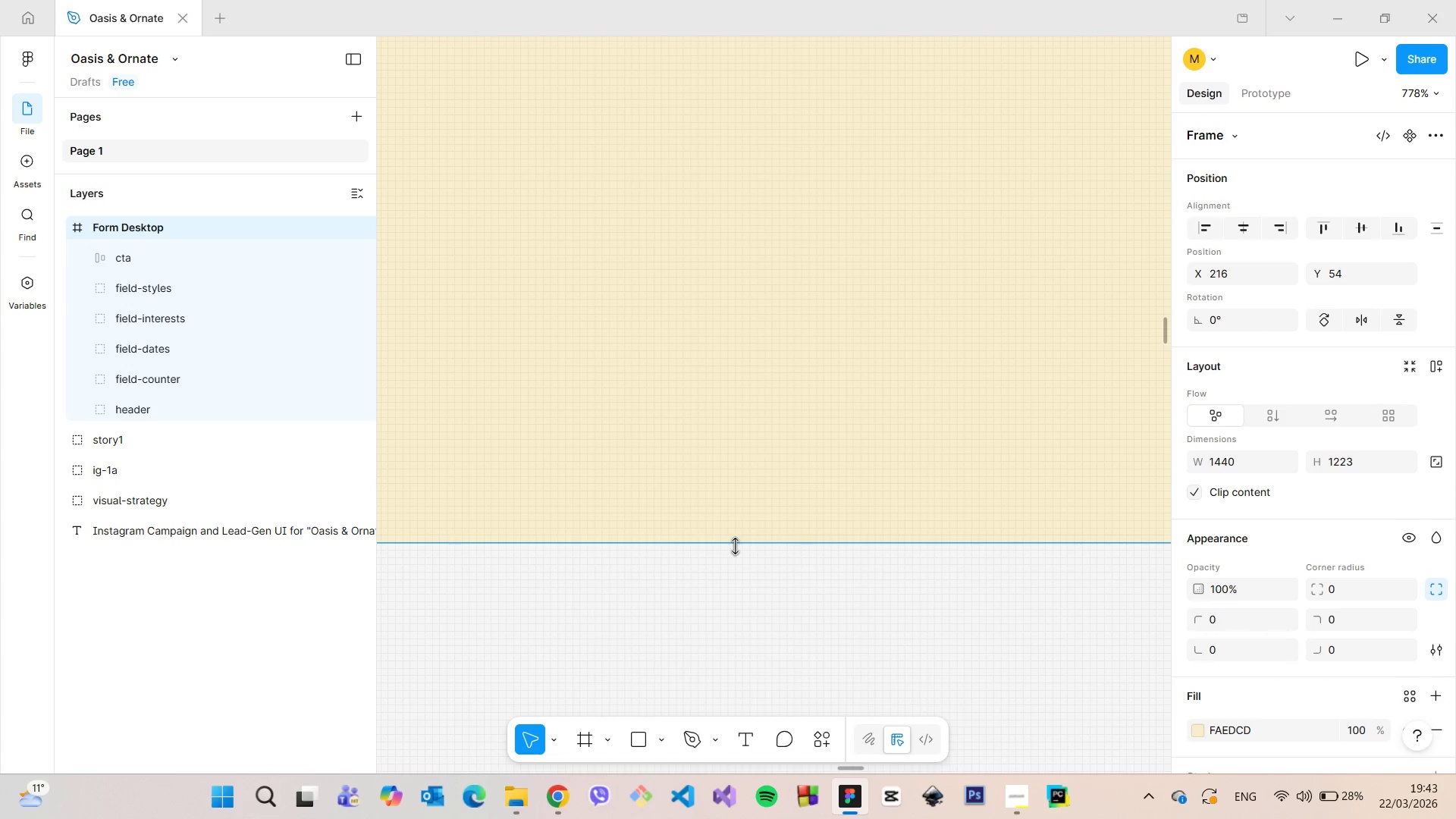 
hold_key(key=AltLeft, duration=0.84)
 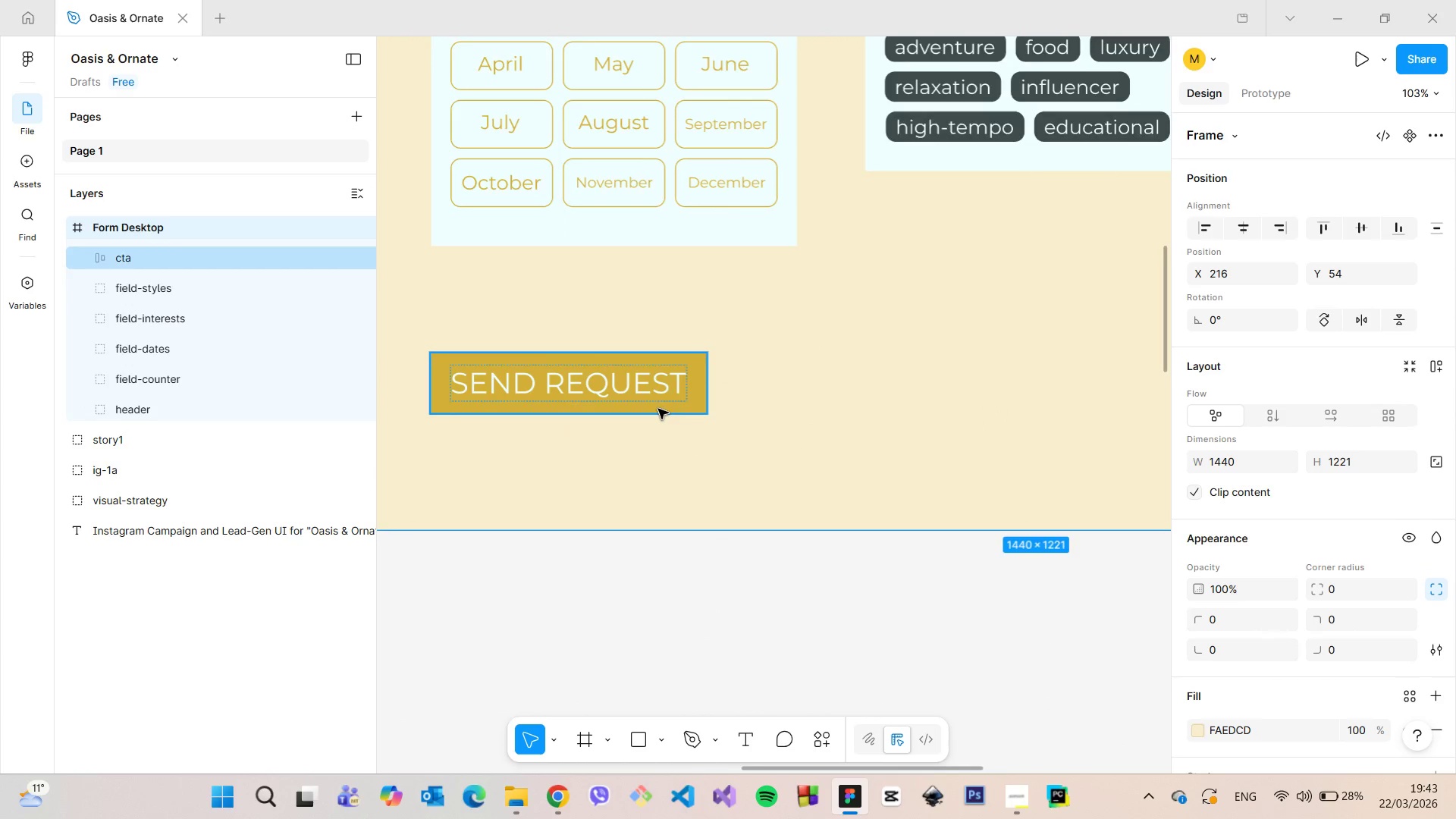 
scroll: coordinate [659, 414], scroll_direction: down, amount: 44.0
 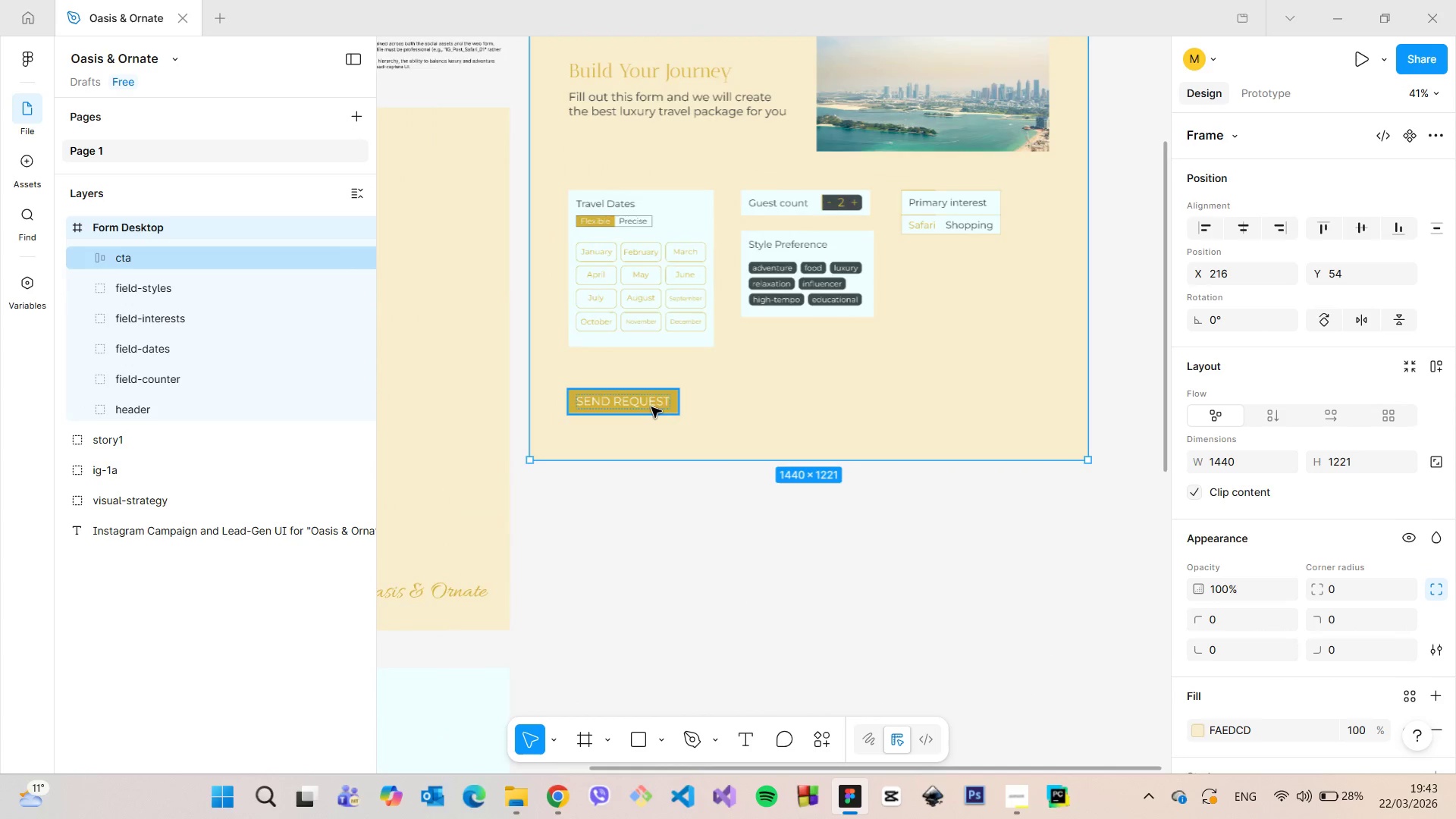 
left_click([650, 406])
 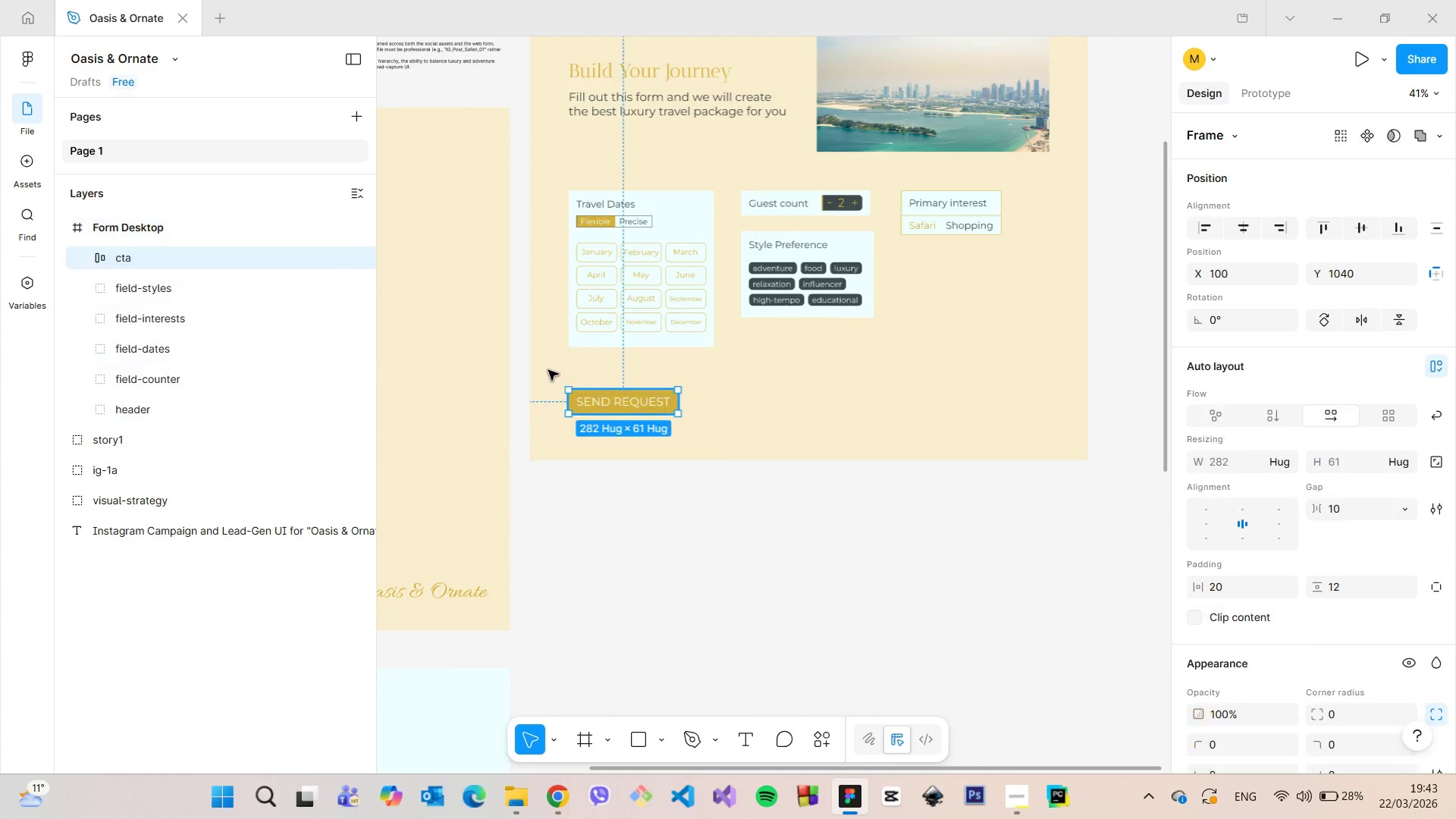 
hold_key(key=AltLeft, duration=0.73)
 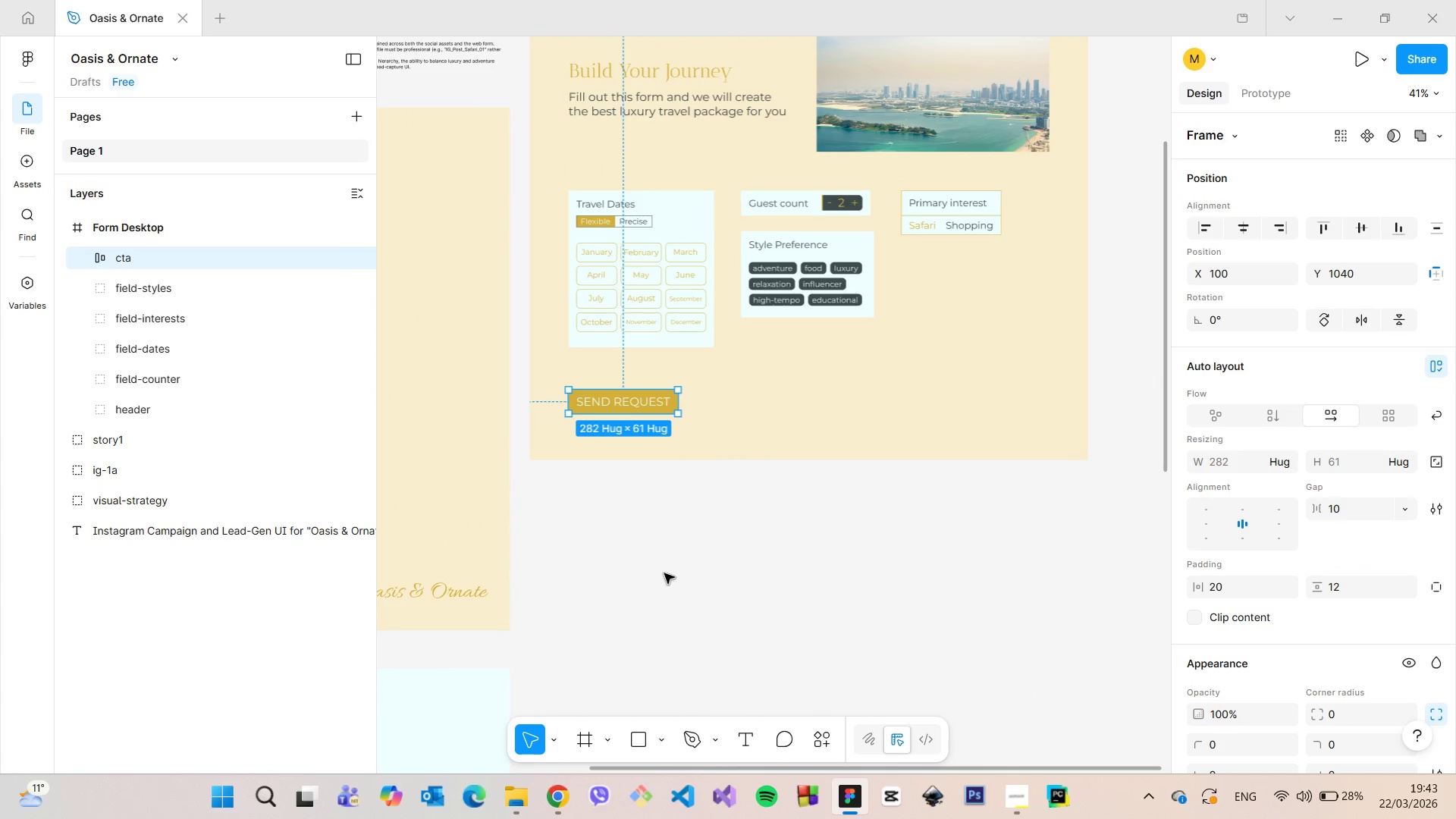 
left_click([664, 573])
 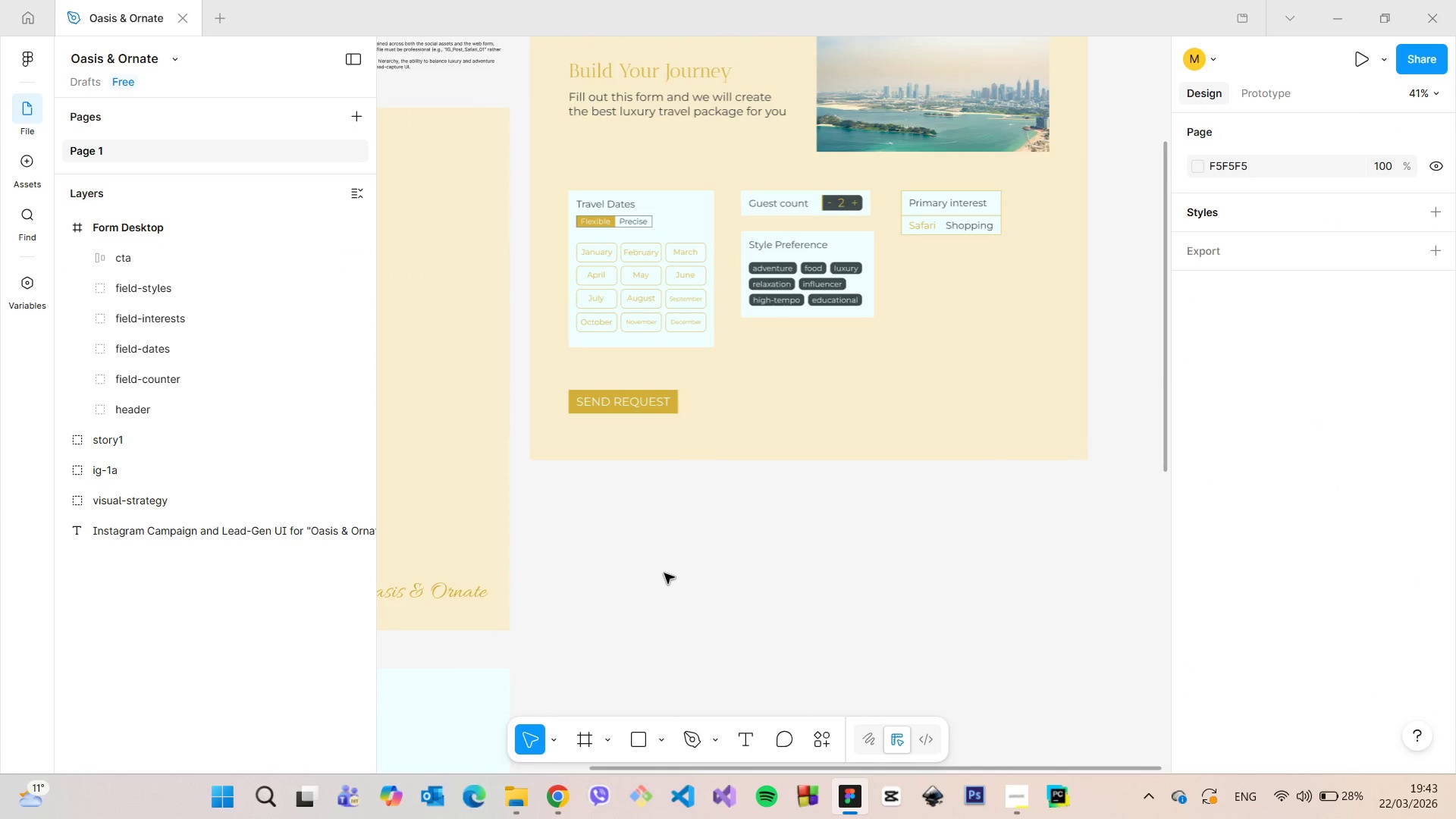 
scroll: coordinate [667, 574], scroll_direction: down, amount: 7.0
 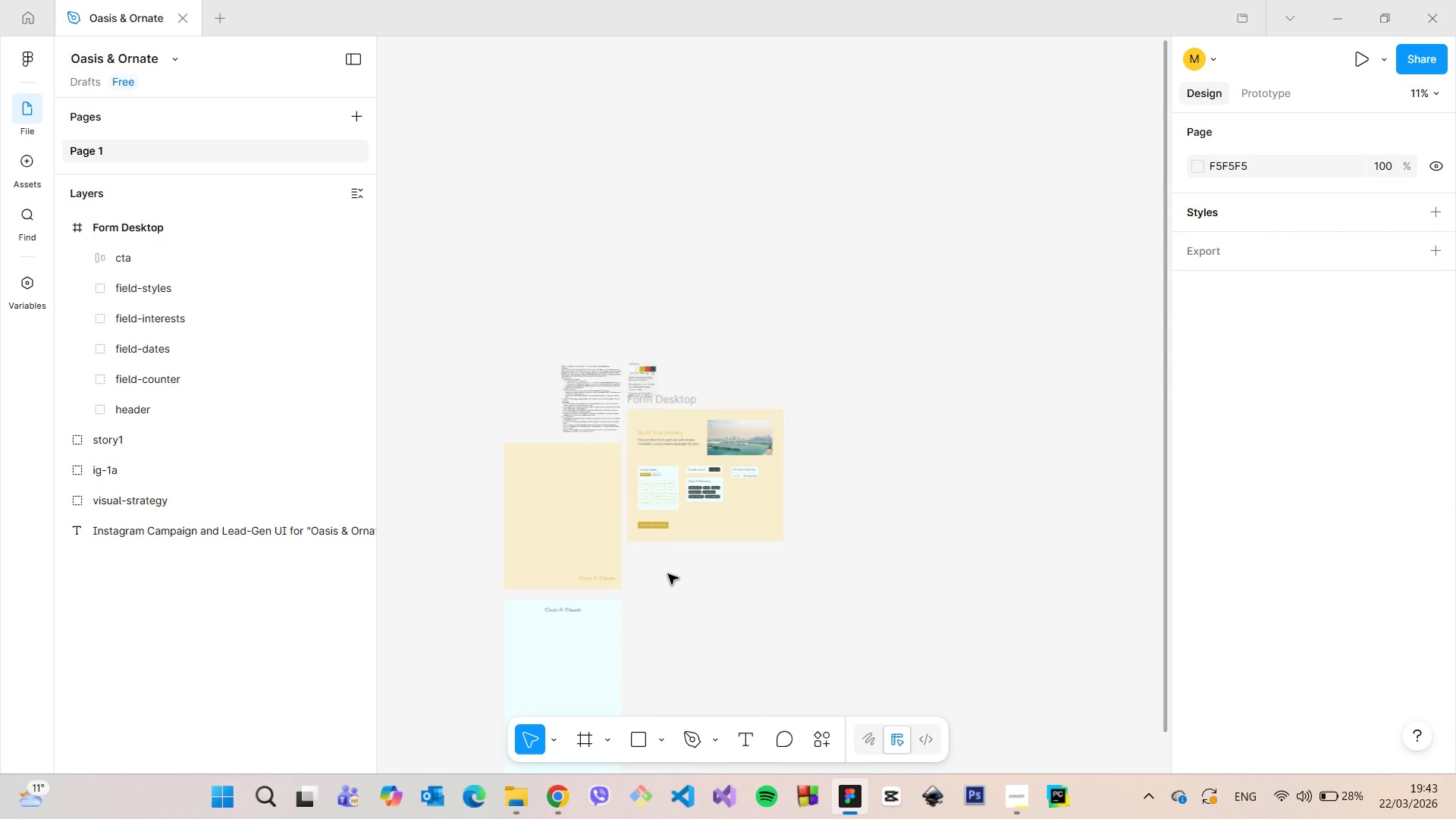 
scroll: coordinate [668, 574], scroll_direction: up, amount: 7.0
 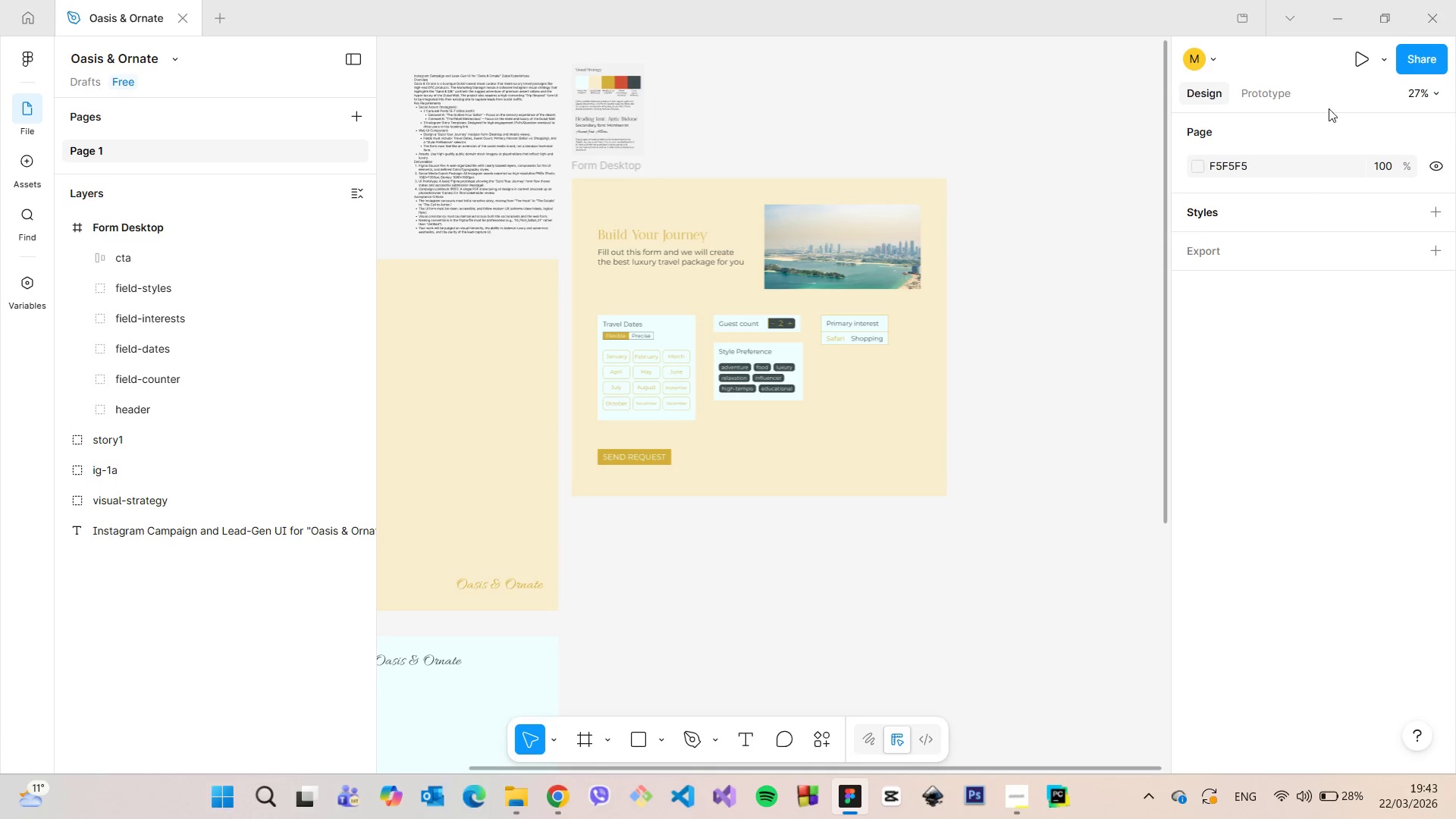 
left_click([1353, 66])
 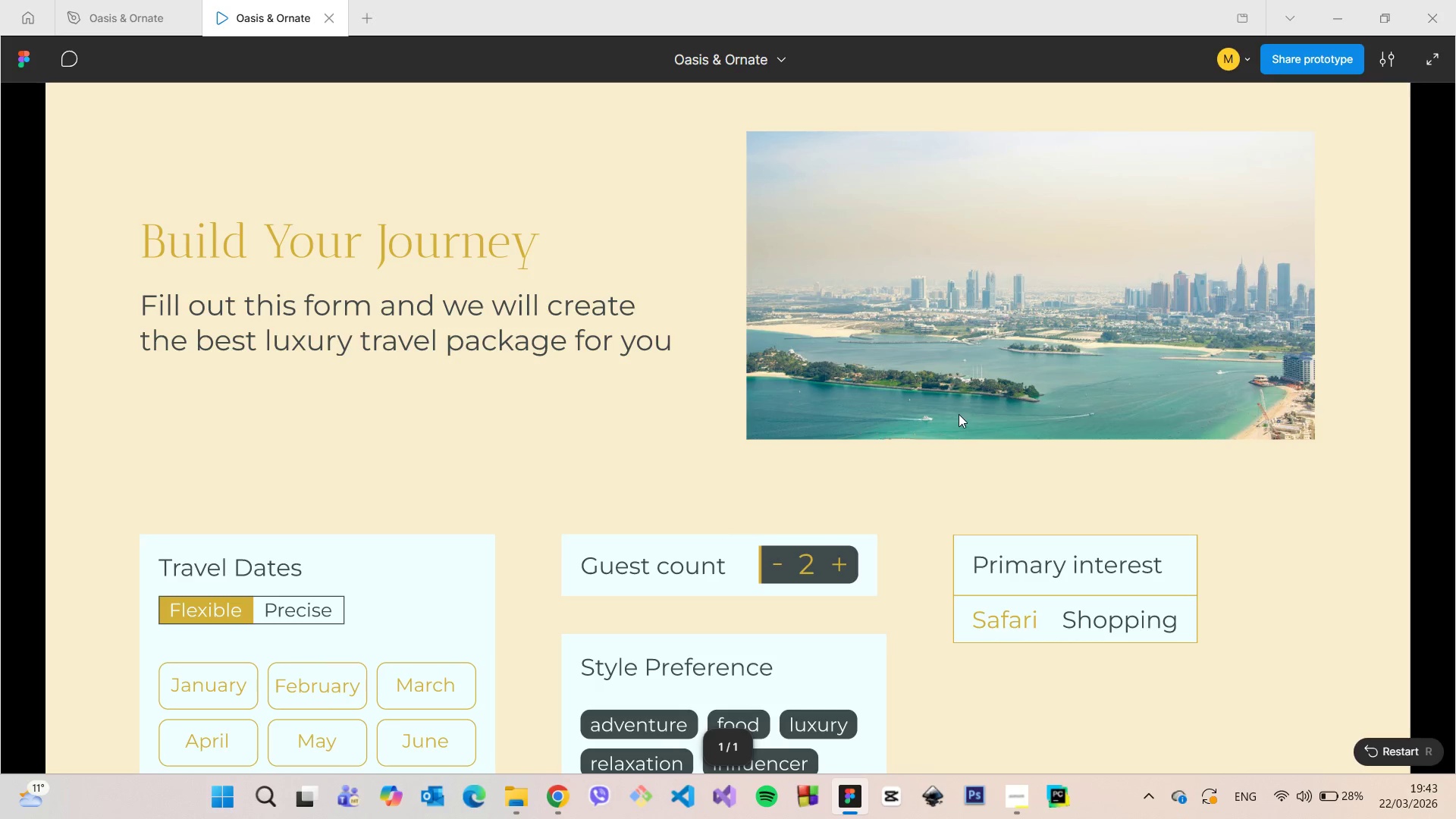 
wait(18.09)
 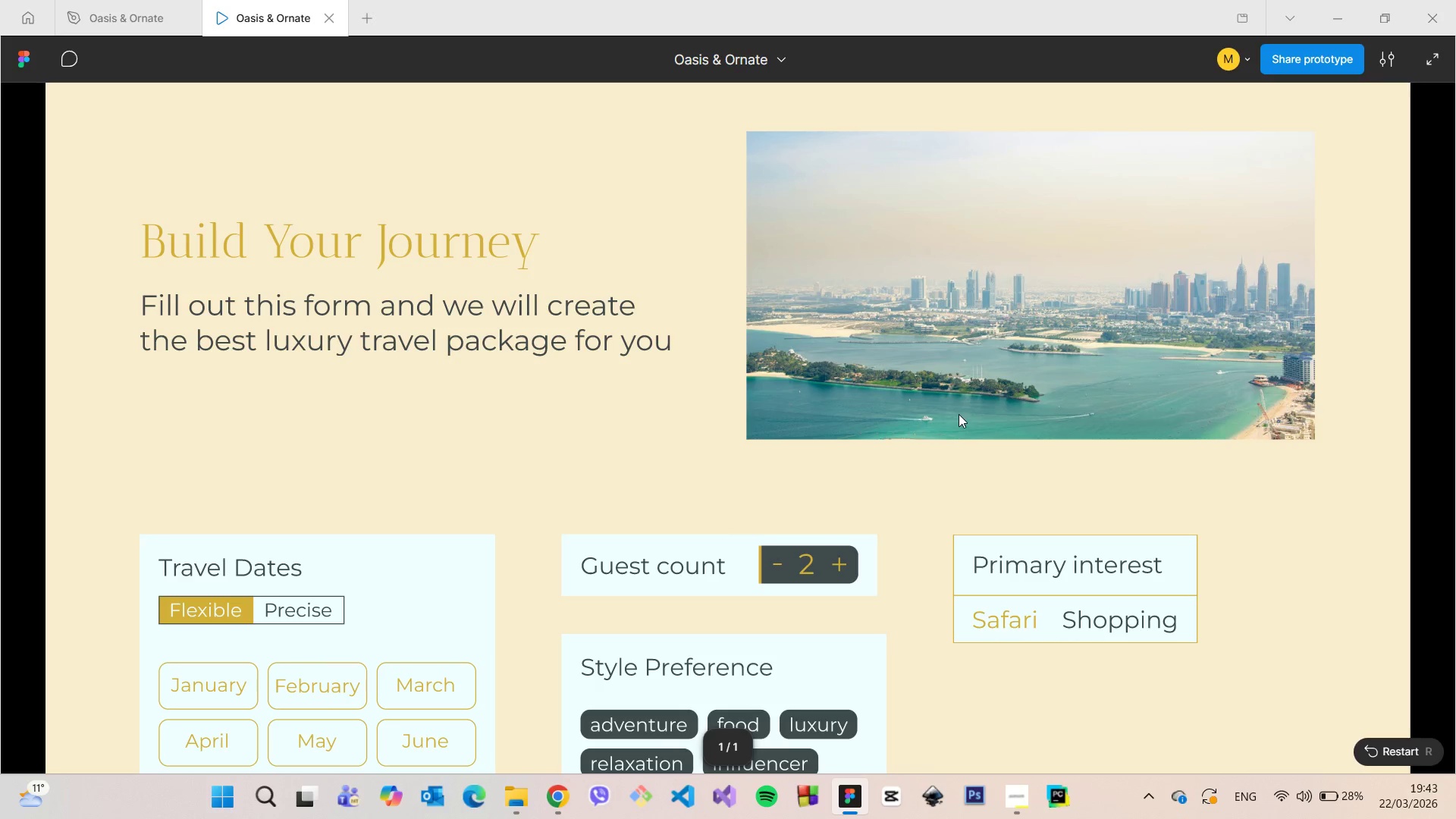 
scroll: coordinate [783, 334], scroll_direction: down, amount: 2.0
 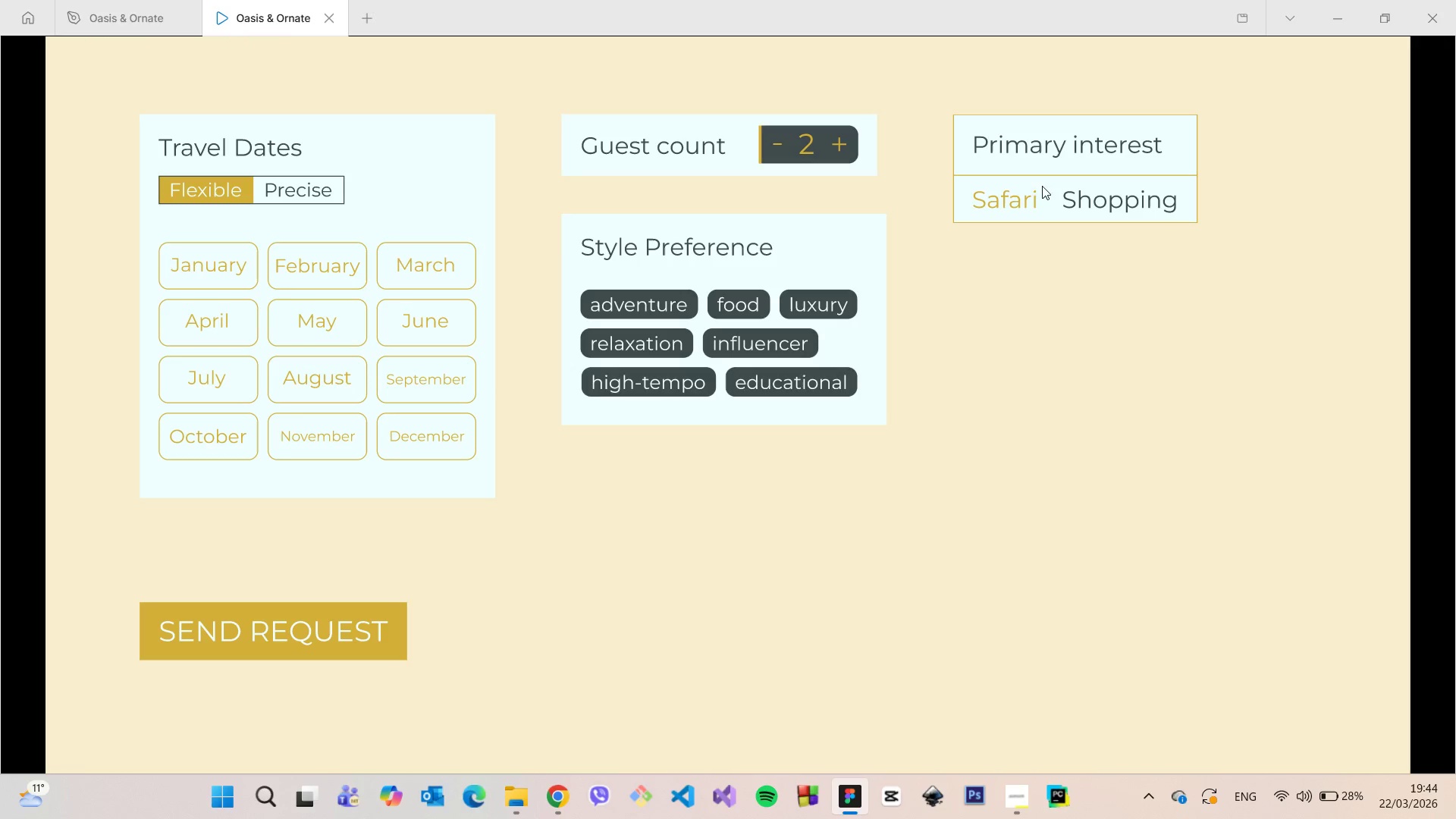 